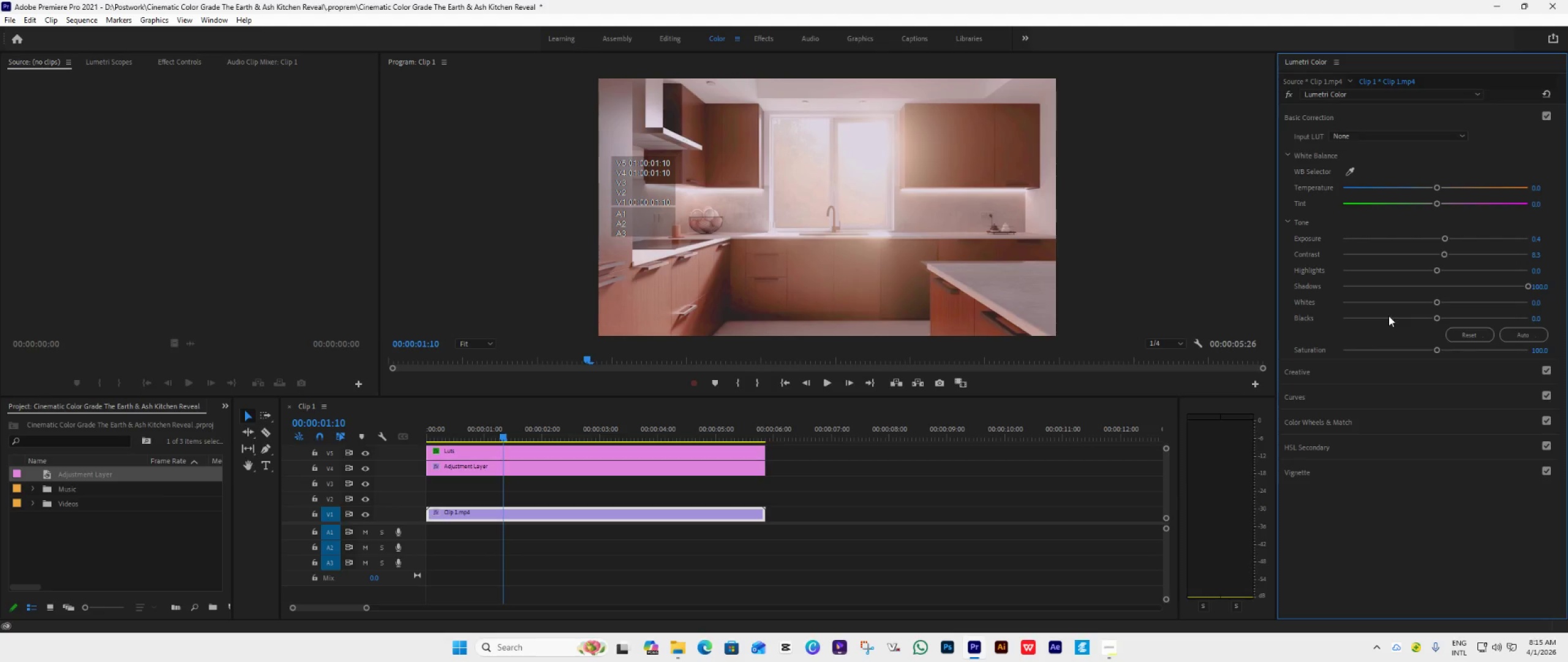 
wait(14.36)
 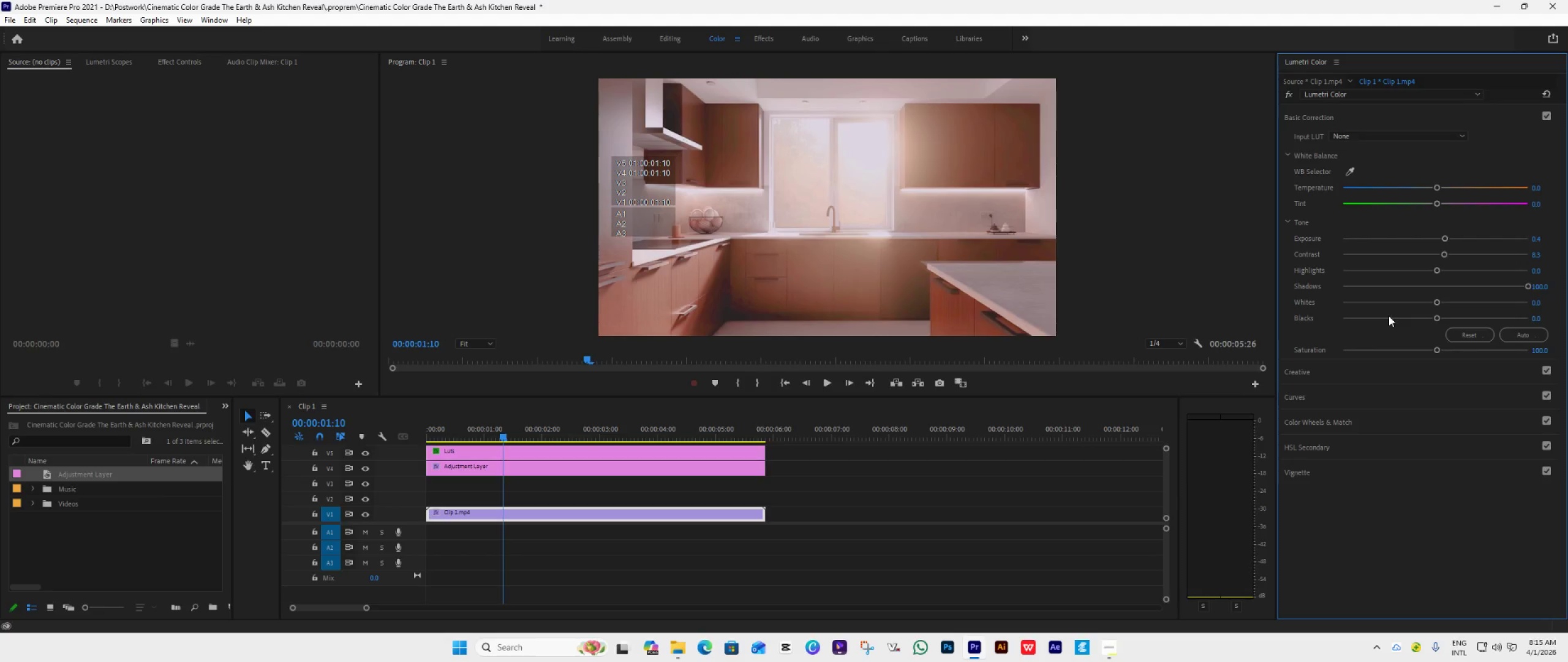 
double_click([368, 451])
 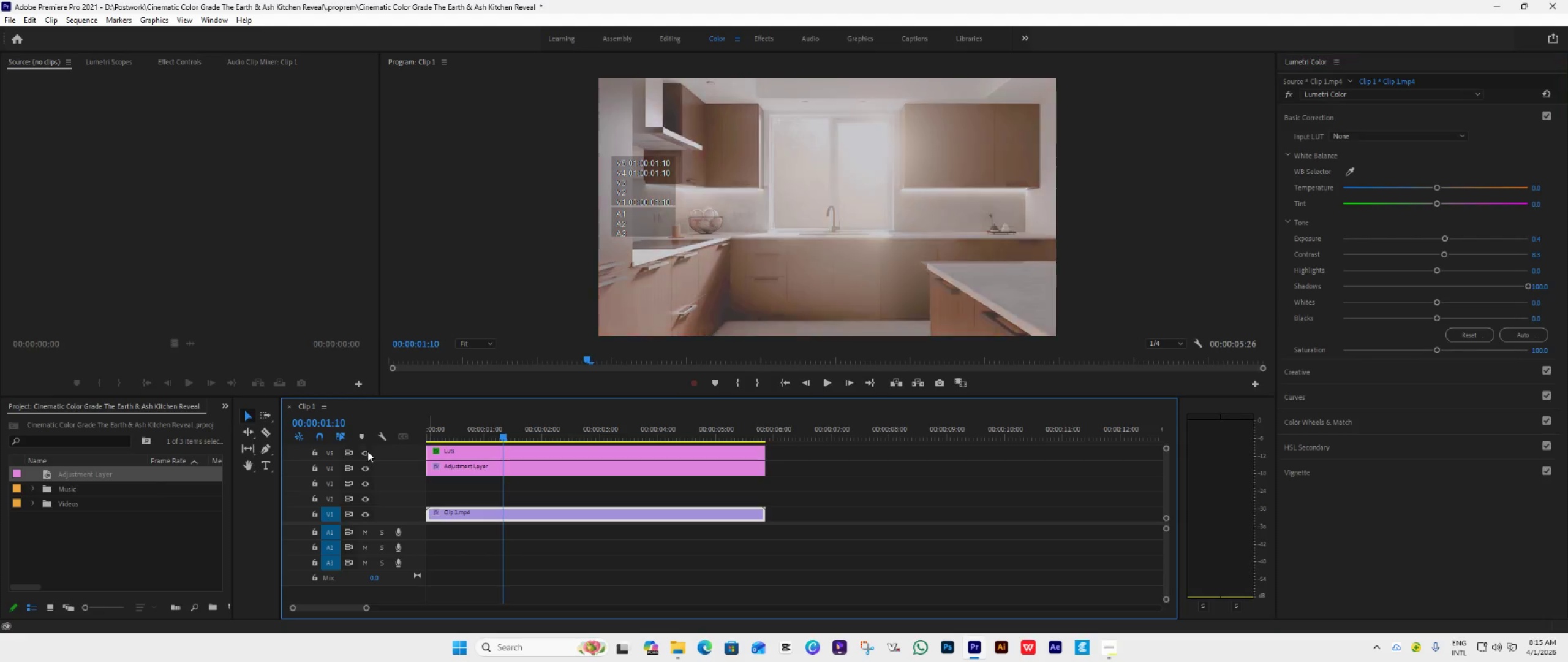 
triple_click([368, 451])
 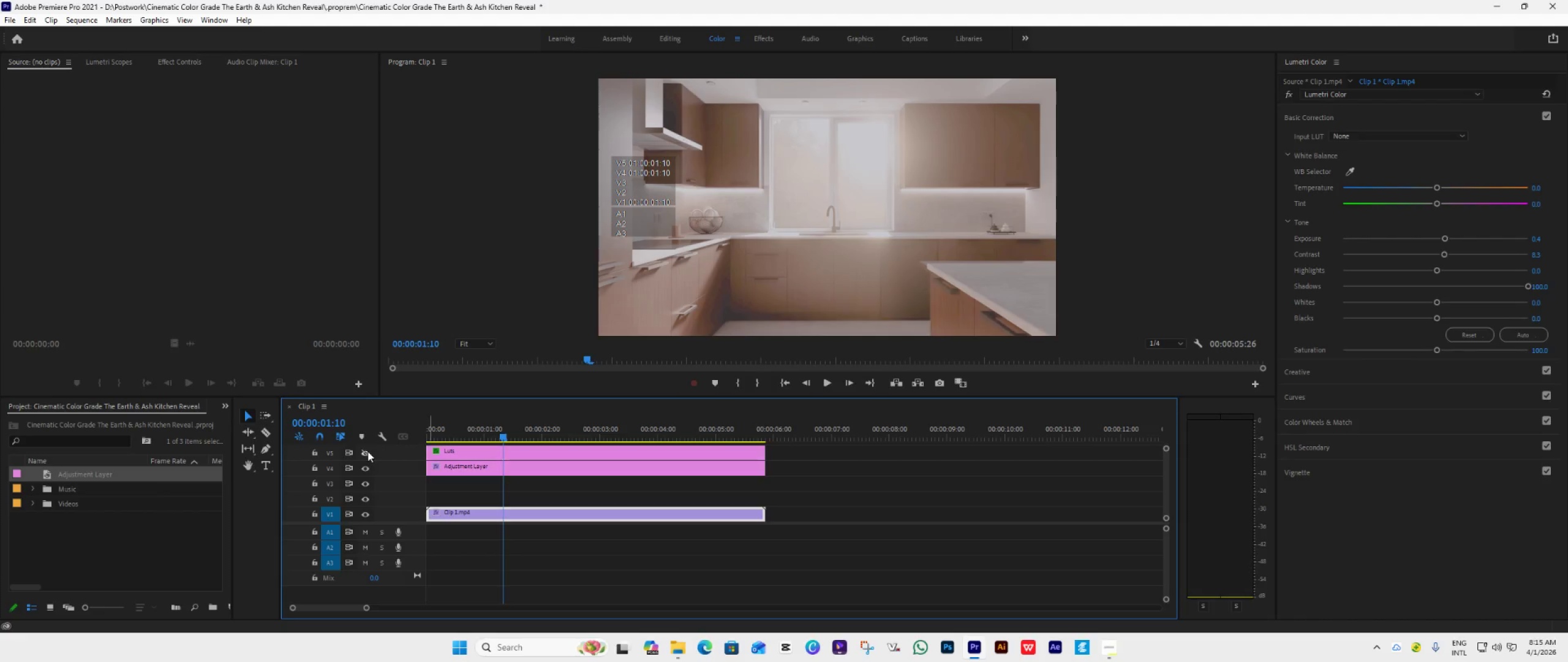 
left_click([368, 451])
 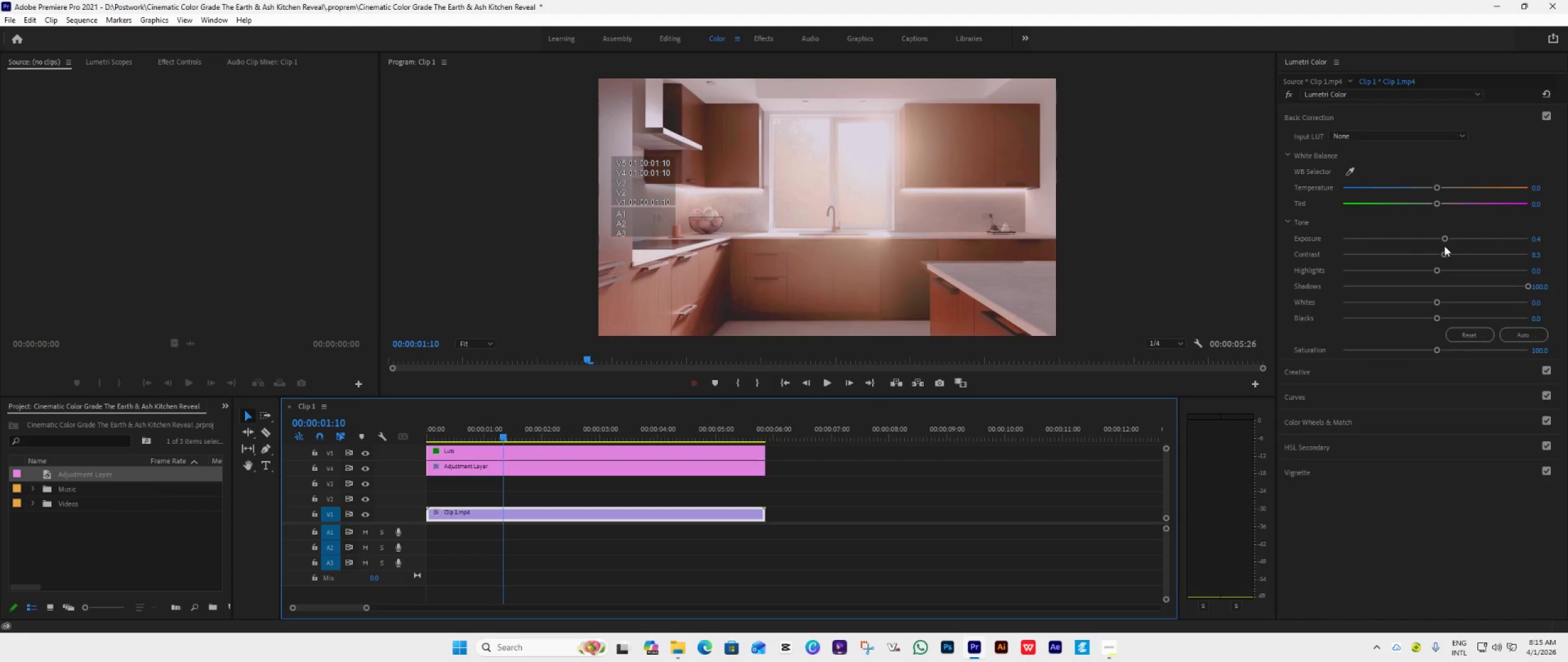 
double_click([1426, 238])
 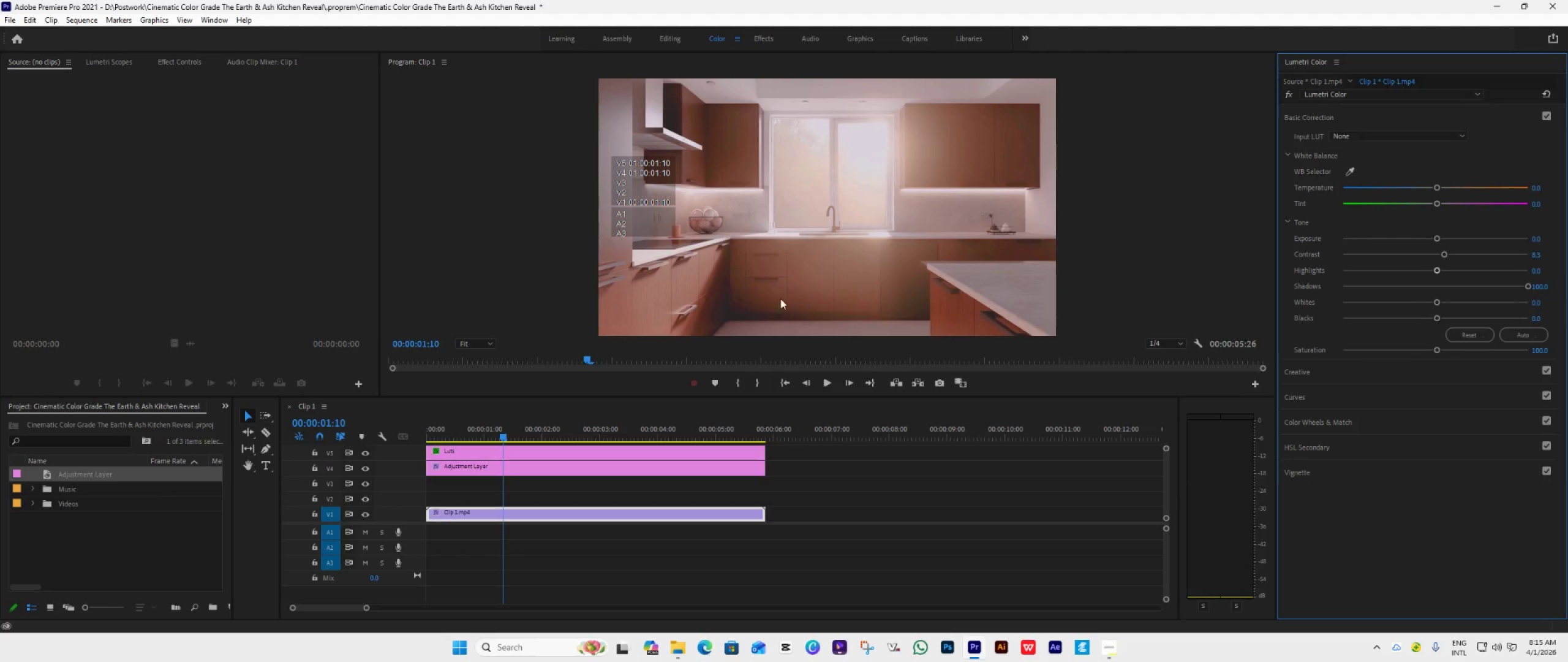 
wait(14.58)
 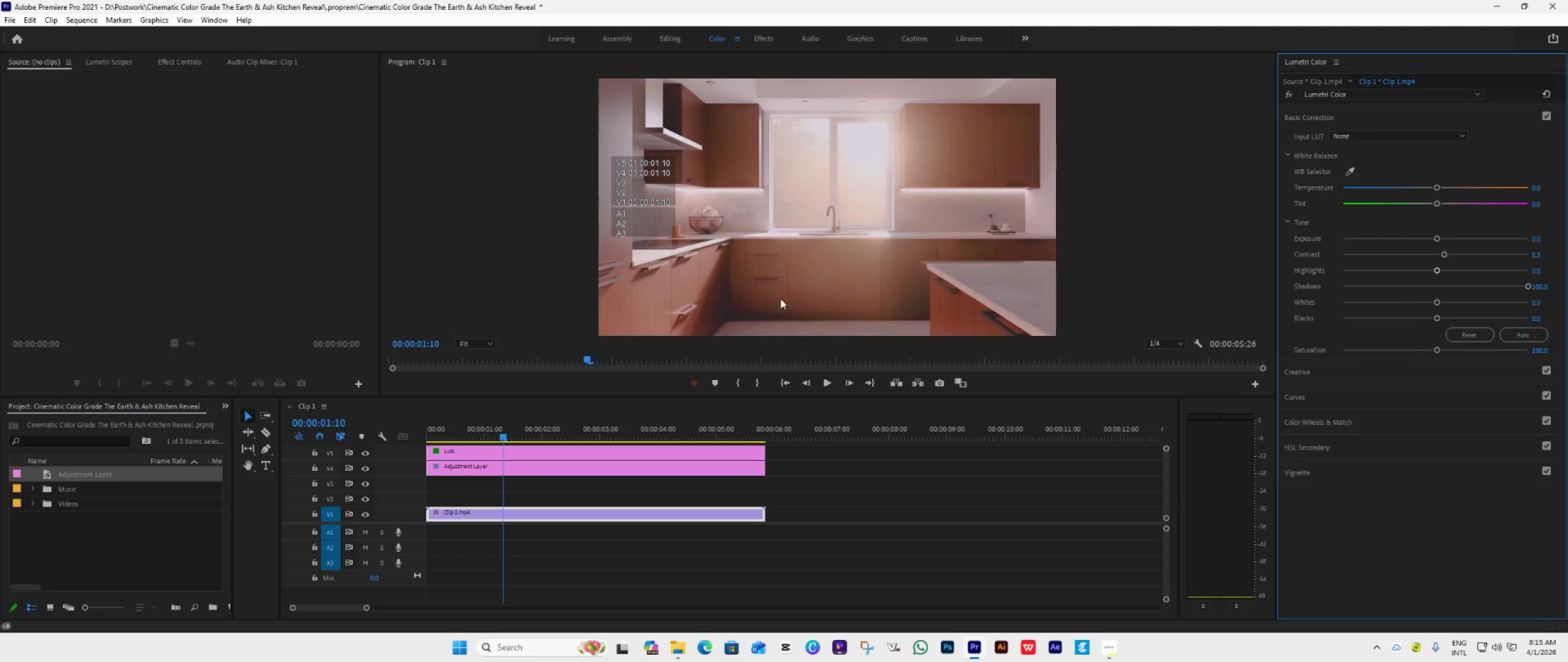 
double_click([1360, 125])
 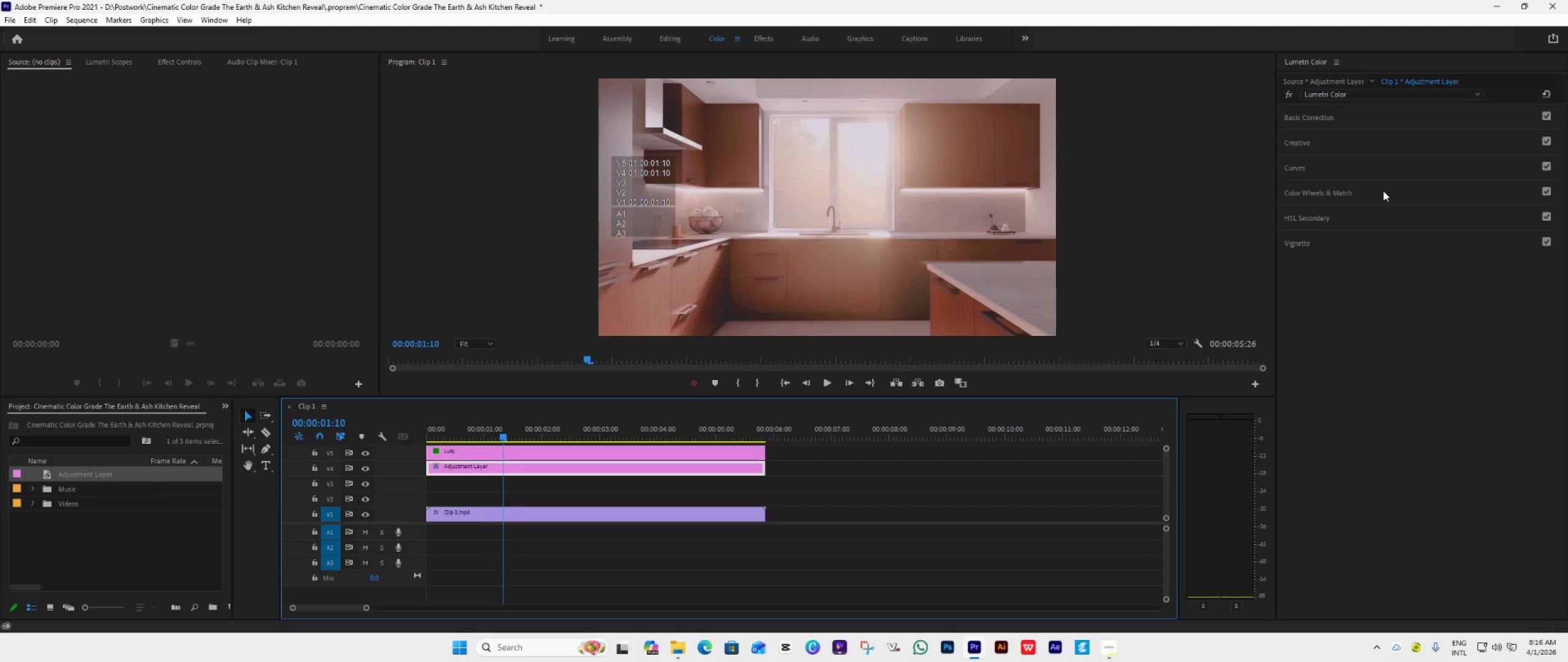 
wait(27.52)
 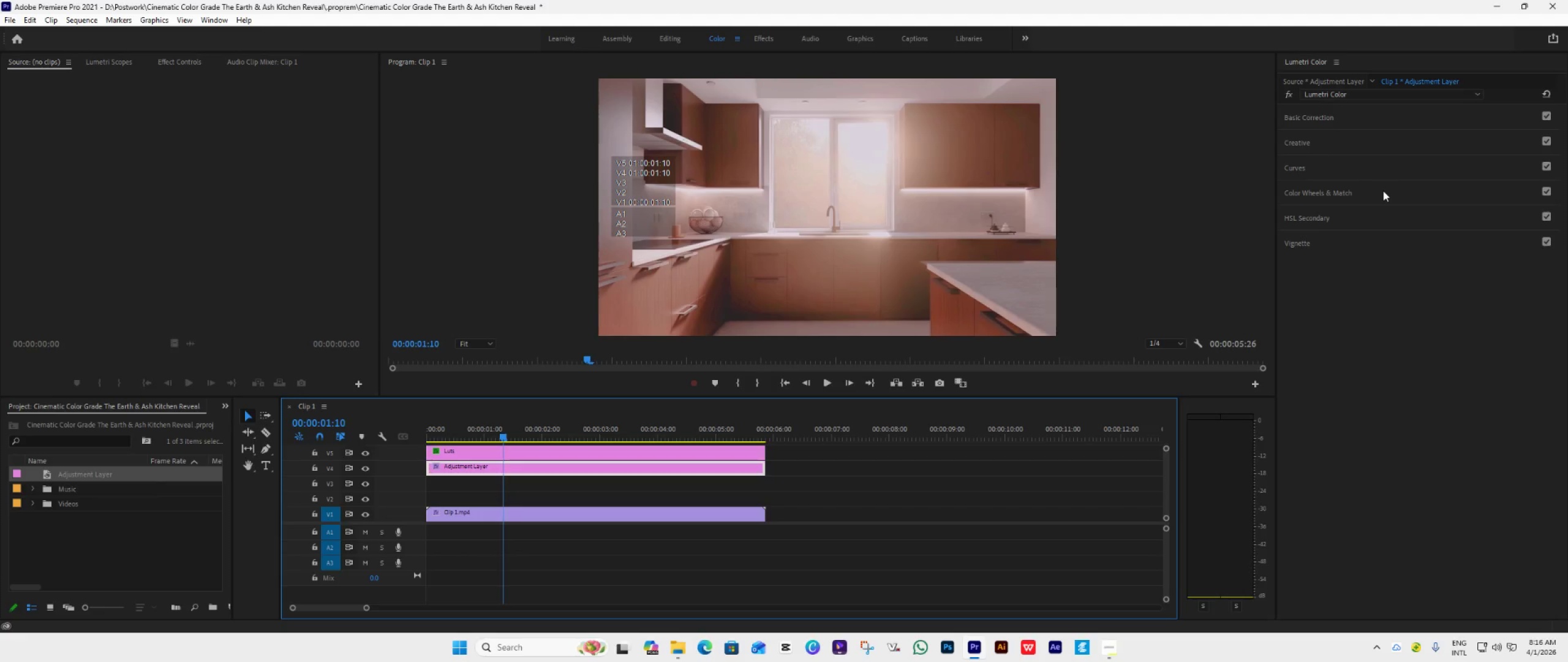 
left_click([1383, 191])
 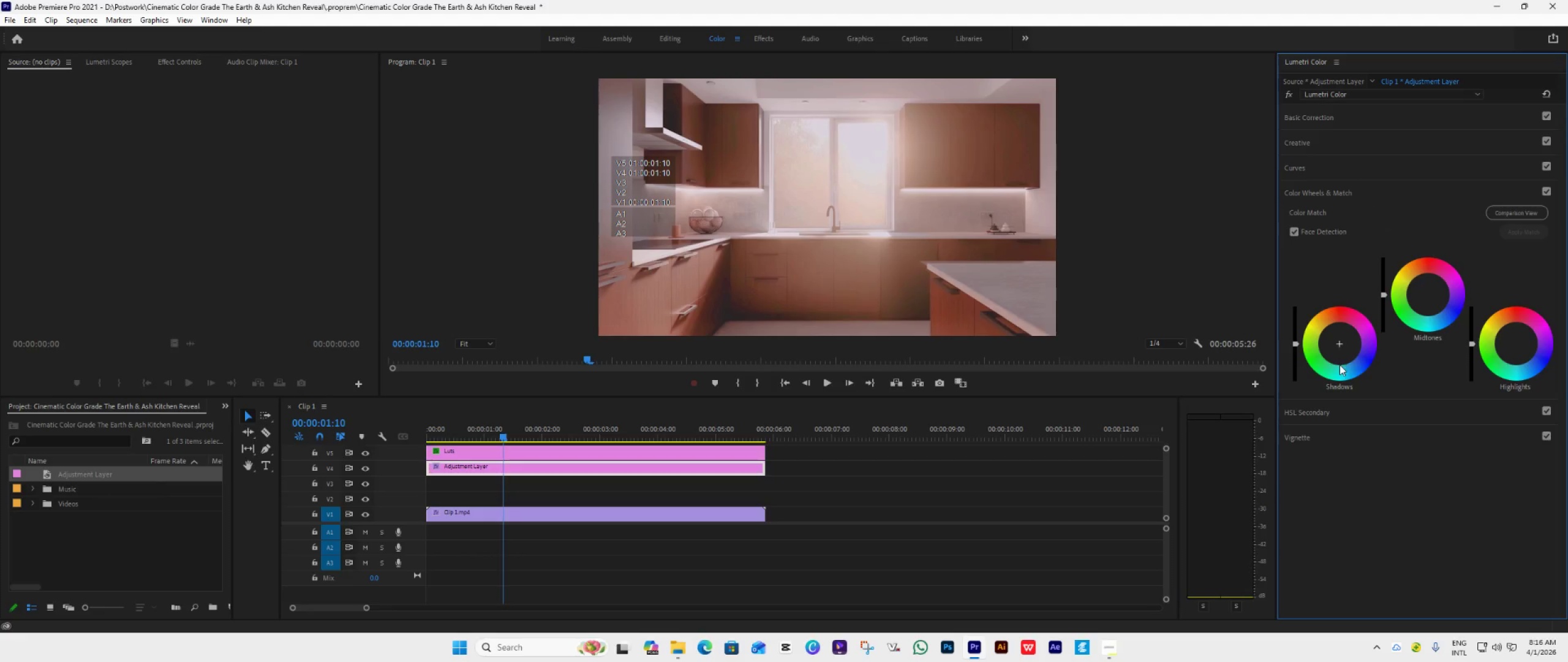 
left_click_drag(start_coordinate=[1296, 344], to_coordinate=[1314, 243])
 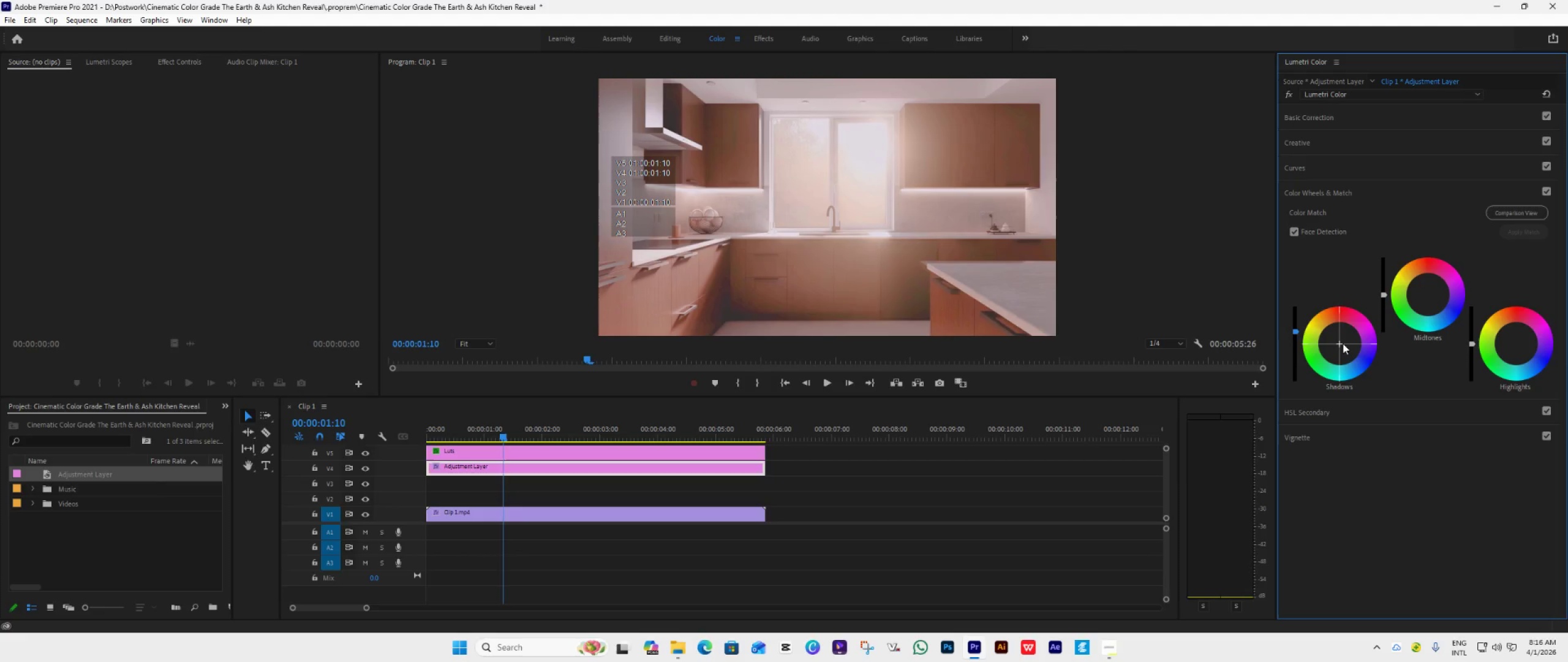 
left_click_drag(start_coordinate=[1342, 343], to_coordinate=[1326, 303])
 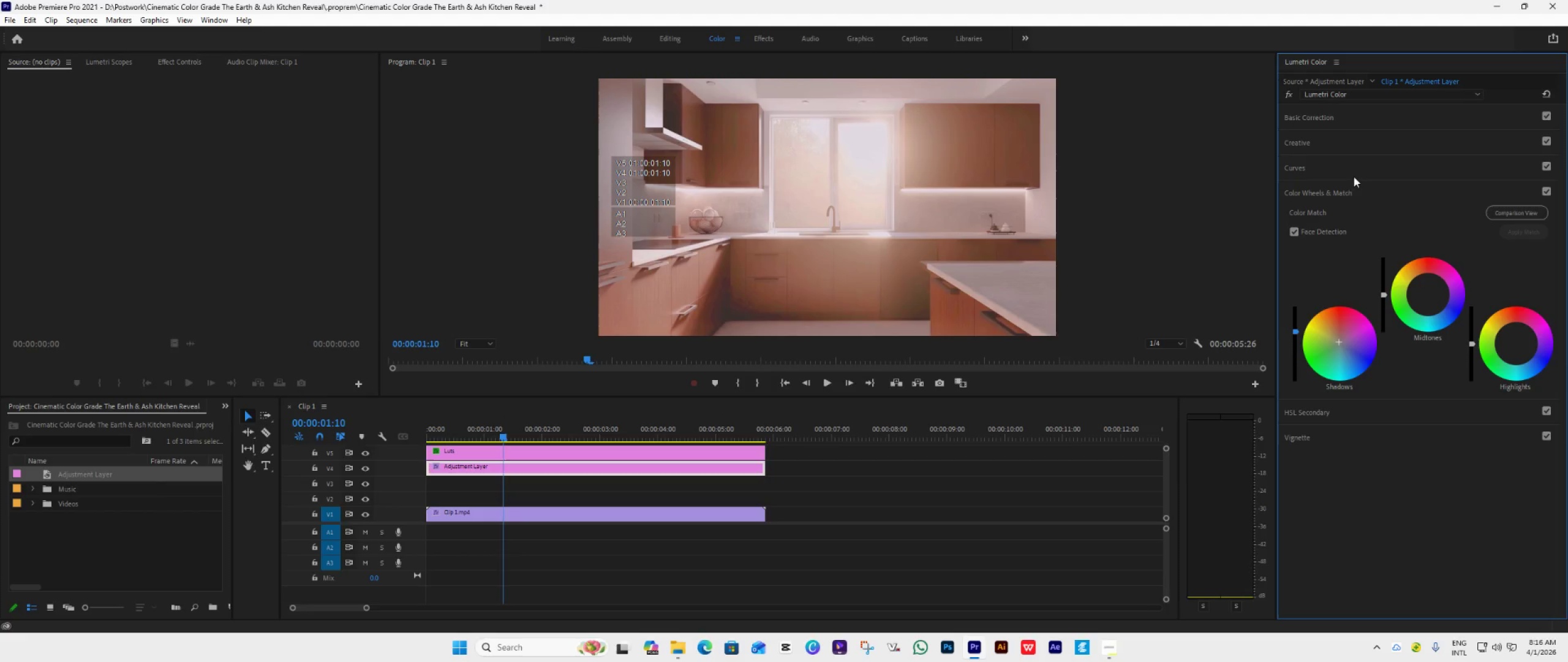 
wait(6.2)
 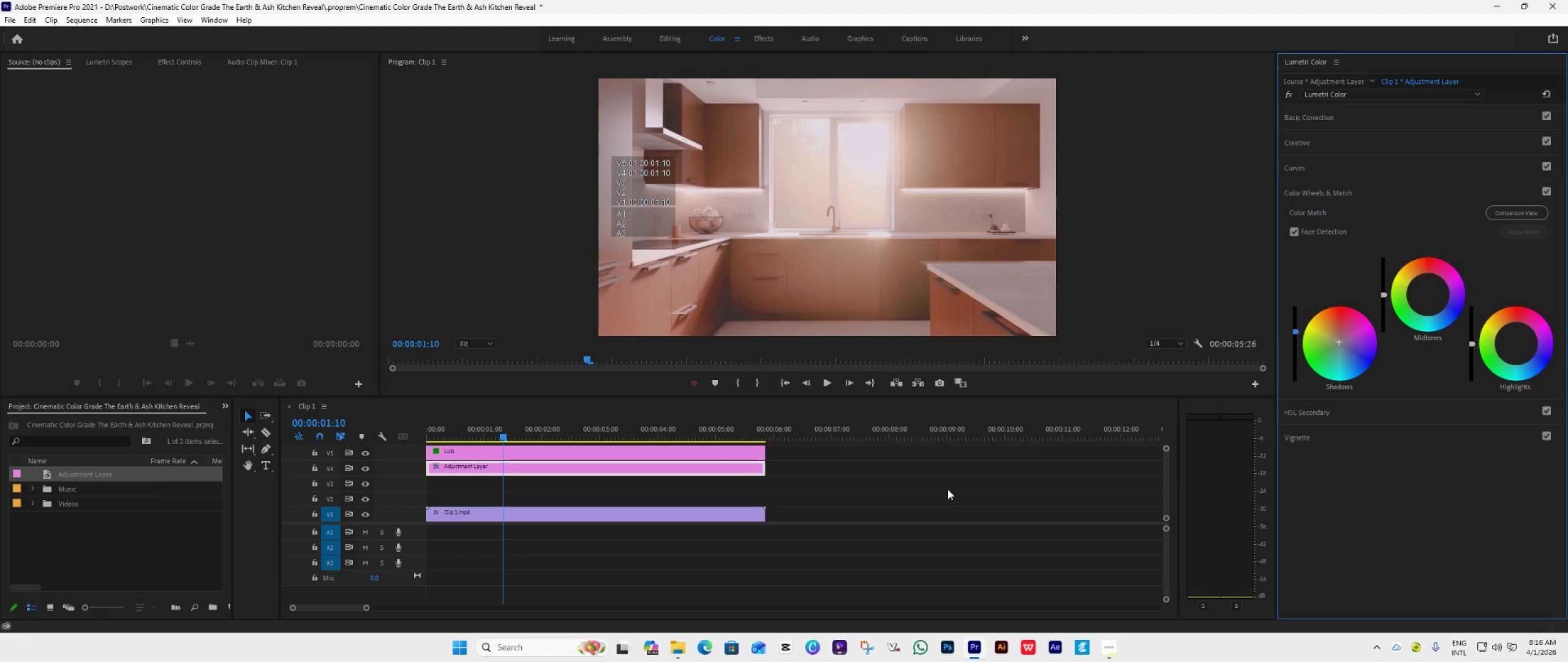 
left_click([1404, 191])
 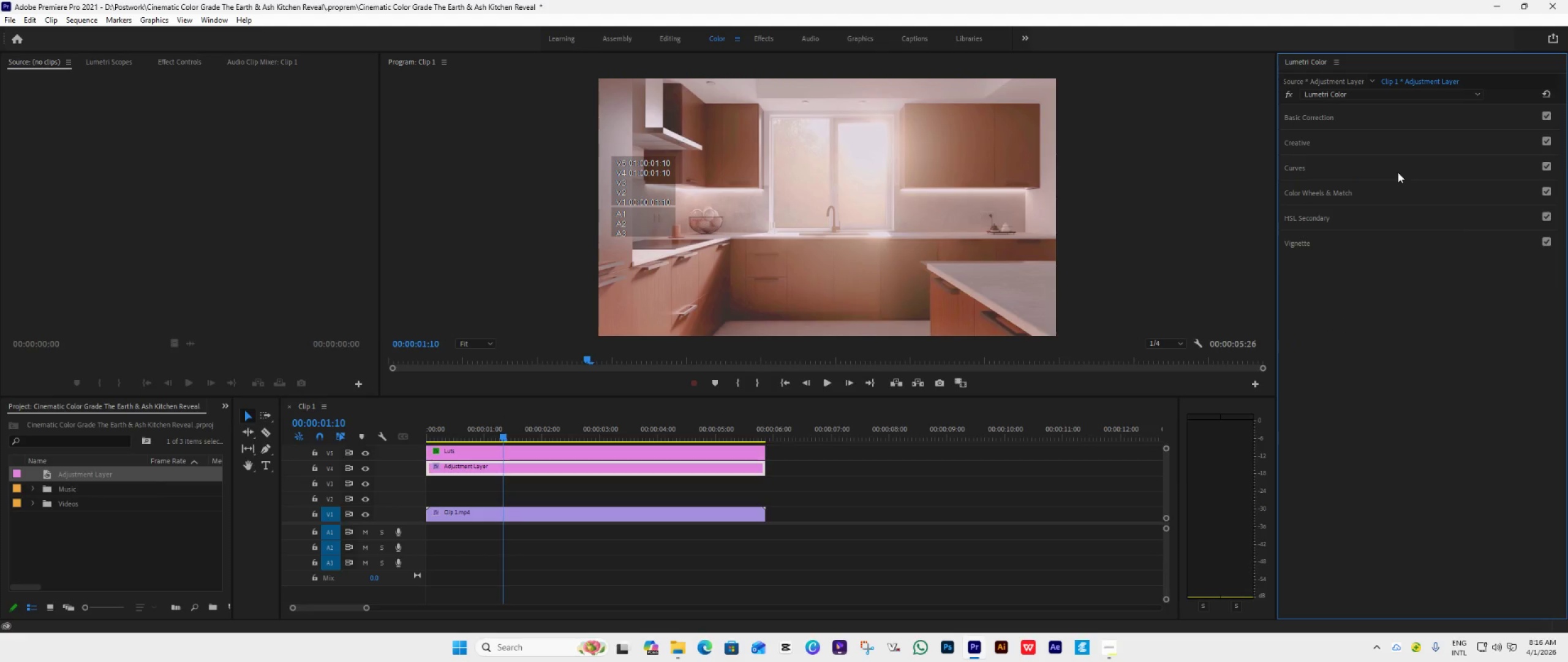 
left_click([1398, 172])
 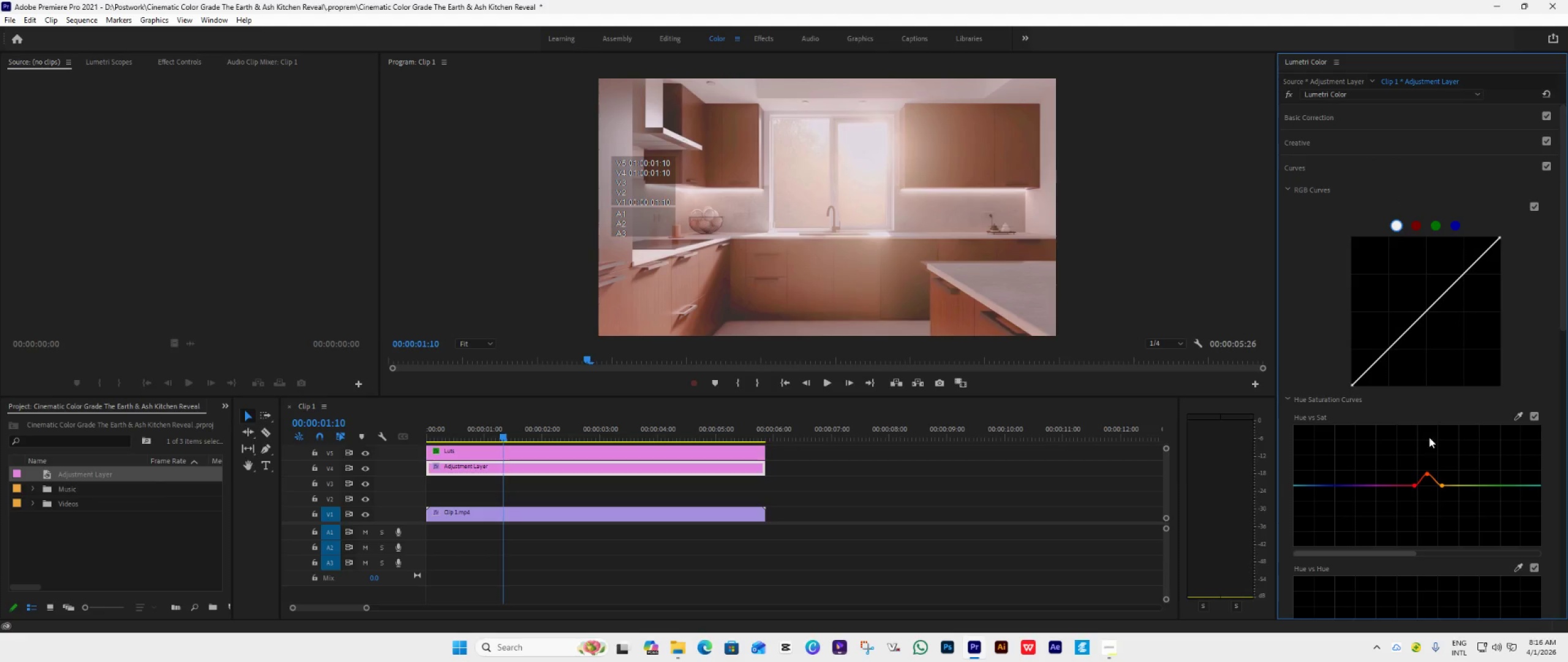 
scroll: coordinate [1428, 468], scroll_direction: down, amount: 13.0
 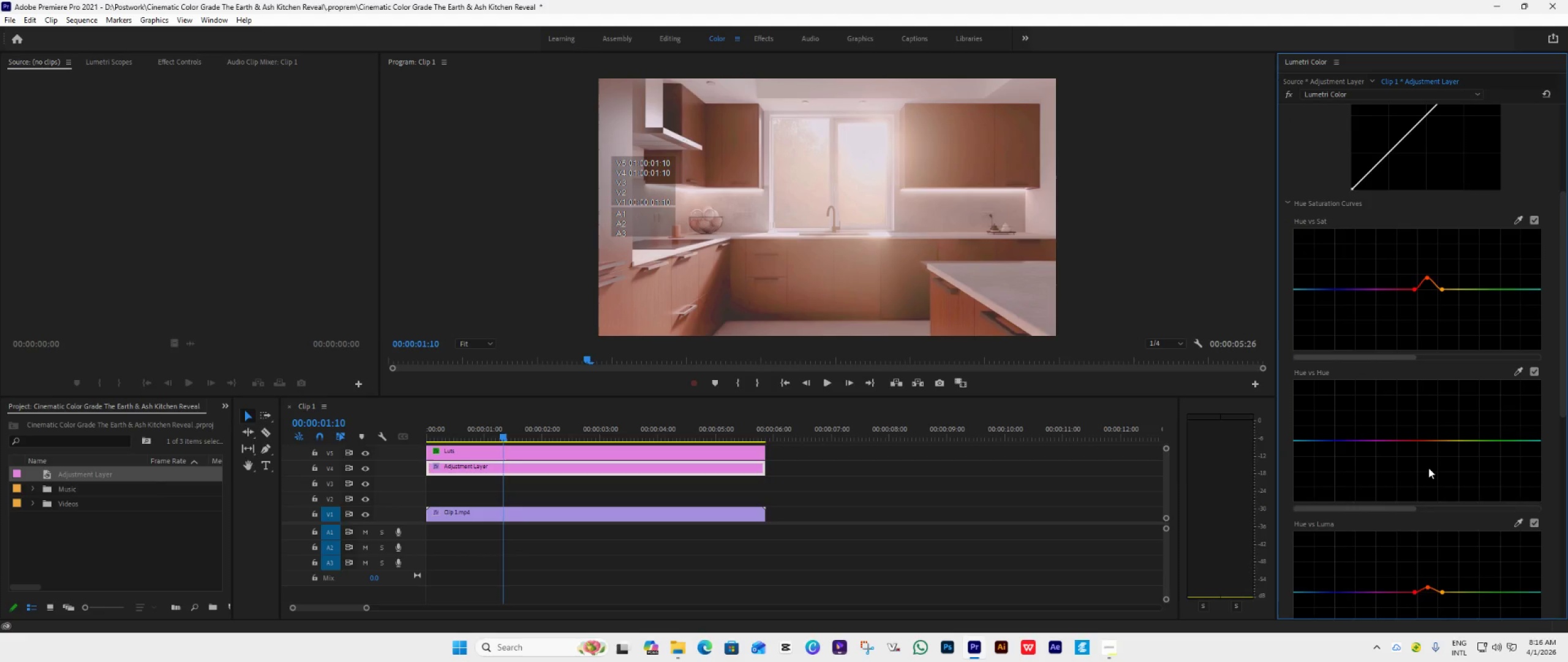 
scroll: coordinate [1431, 468], scroll_direction: up, amount: 17.0
 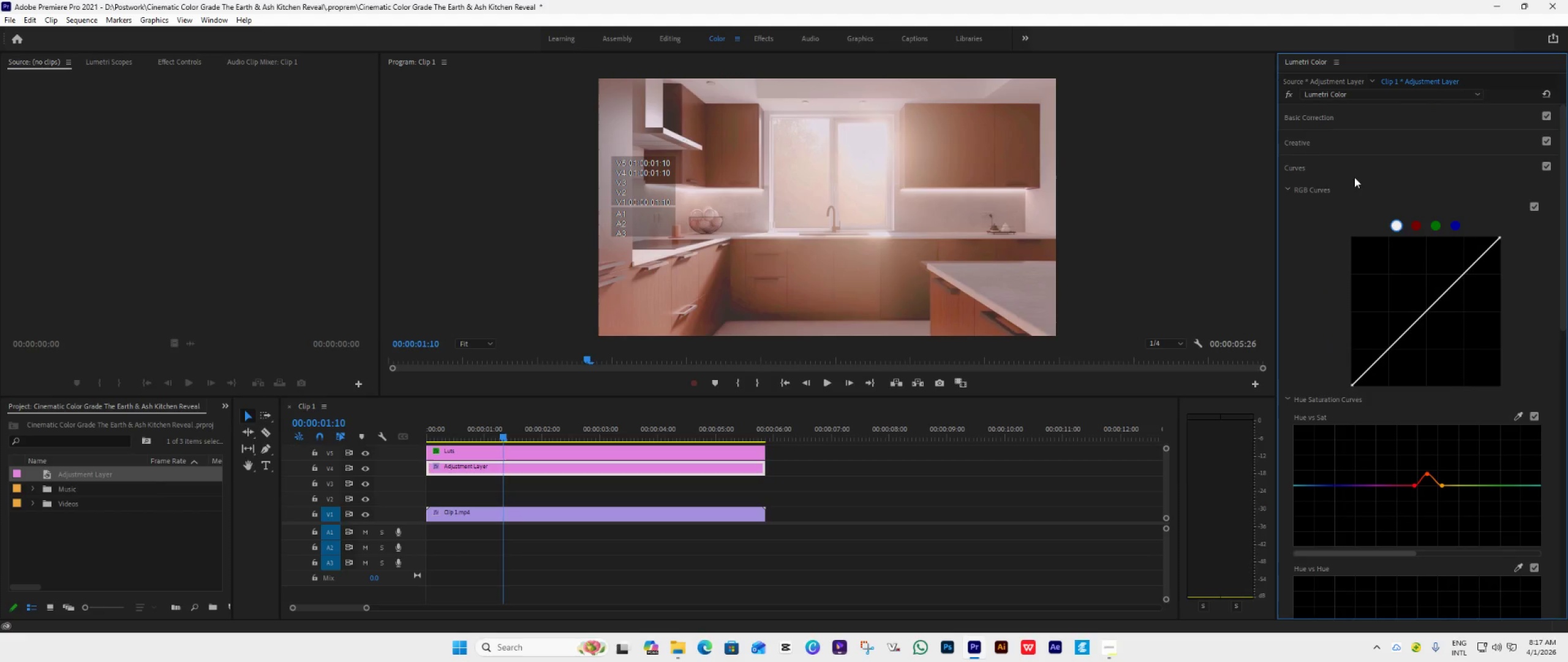 
left_click([1376, 165])
 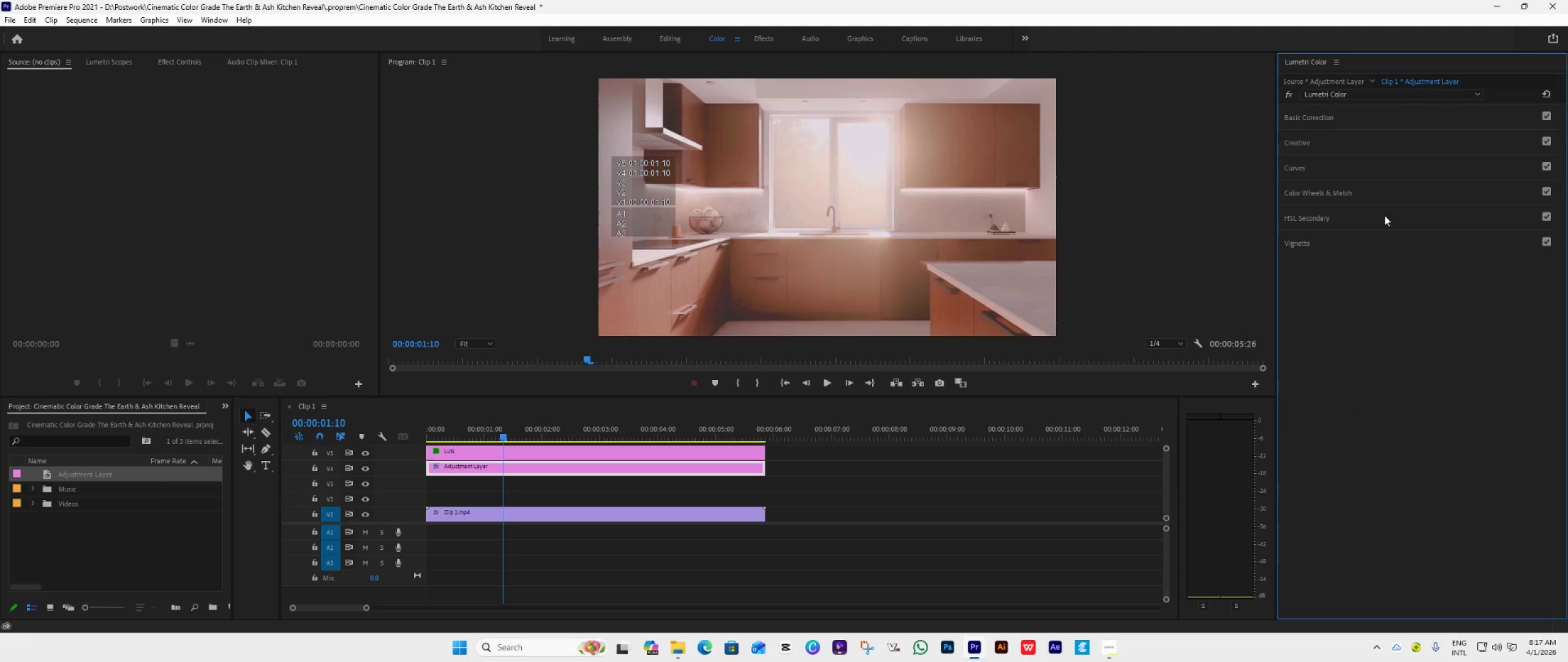 
left_click([1388, 213])
 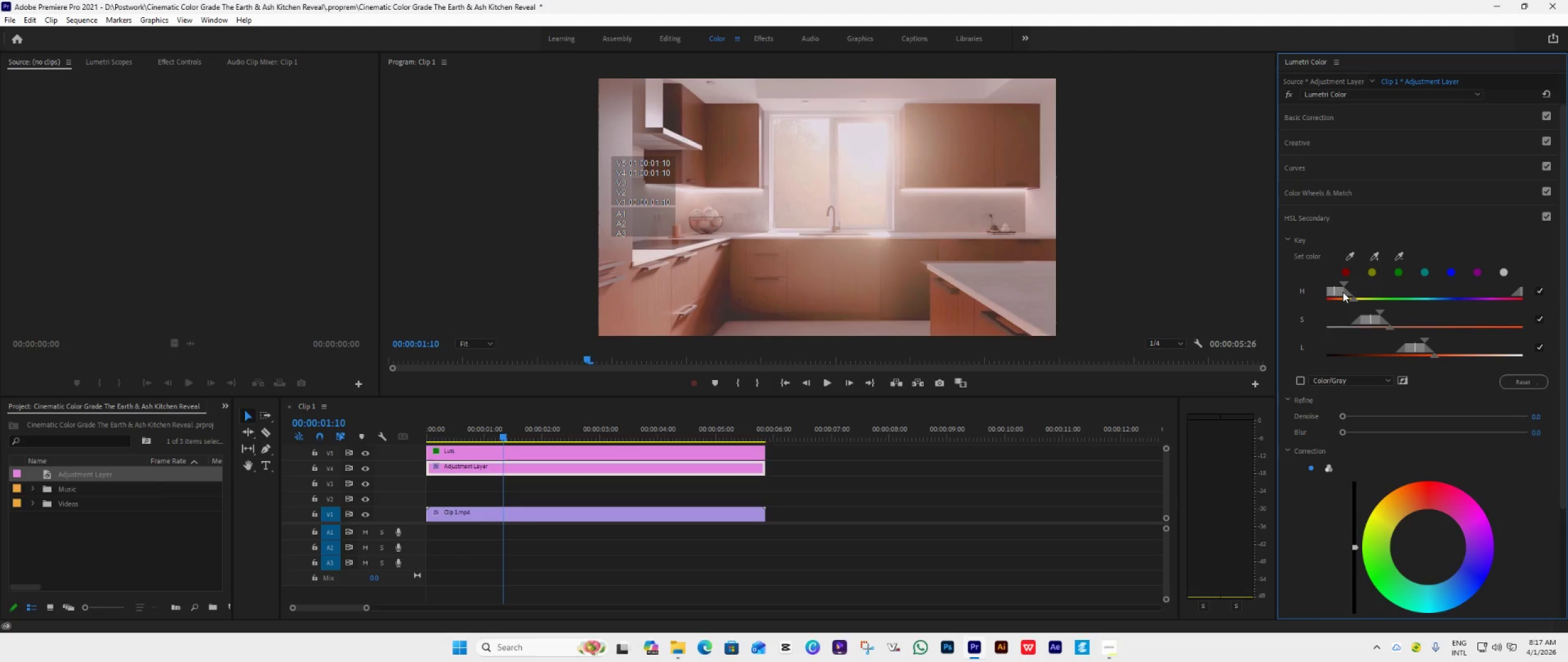 
wait(17.52)
 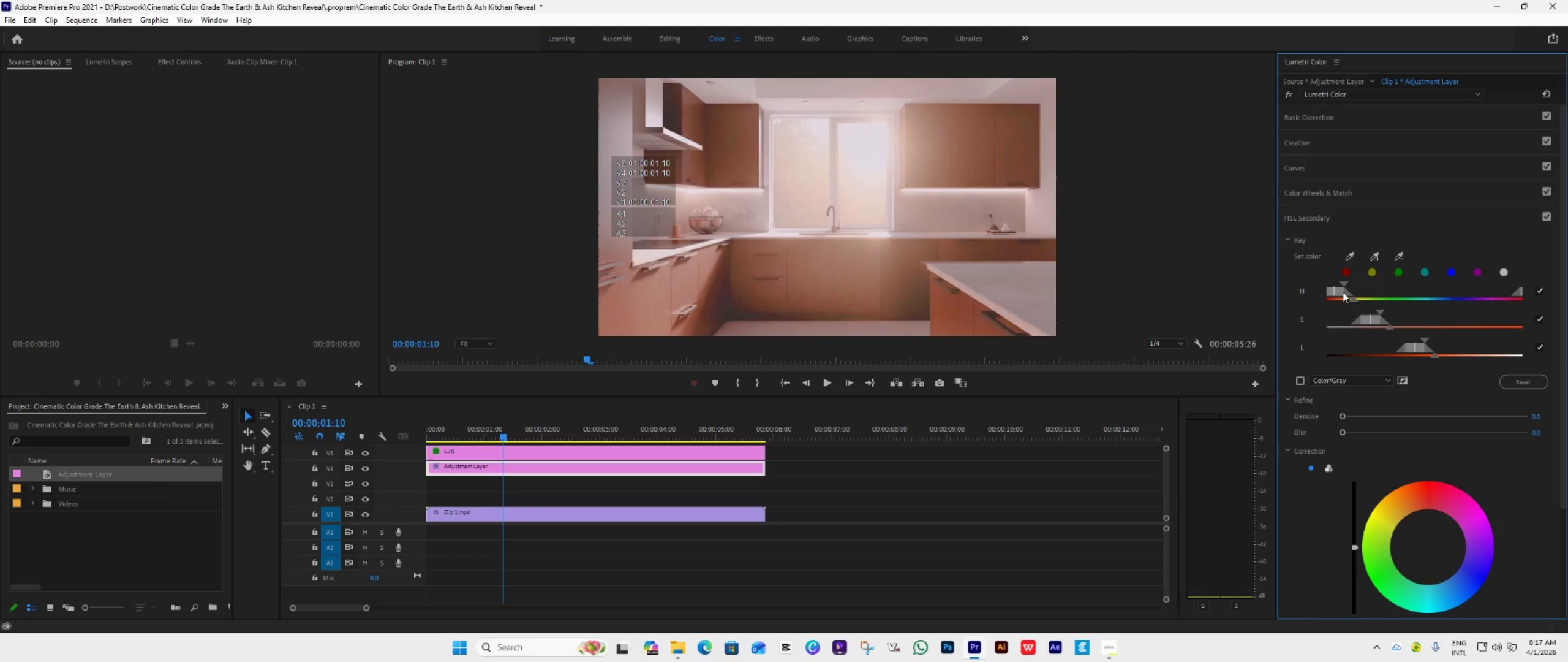 
scroll: coordinate [1477, 436], scroll_direction: down, amount: 13.0
 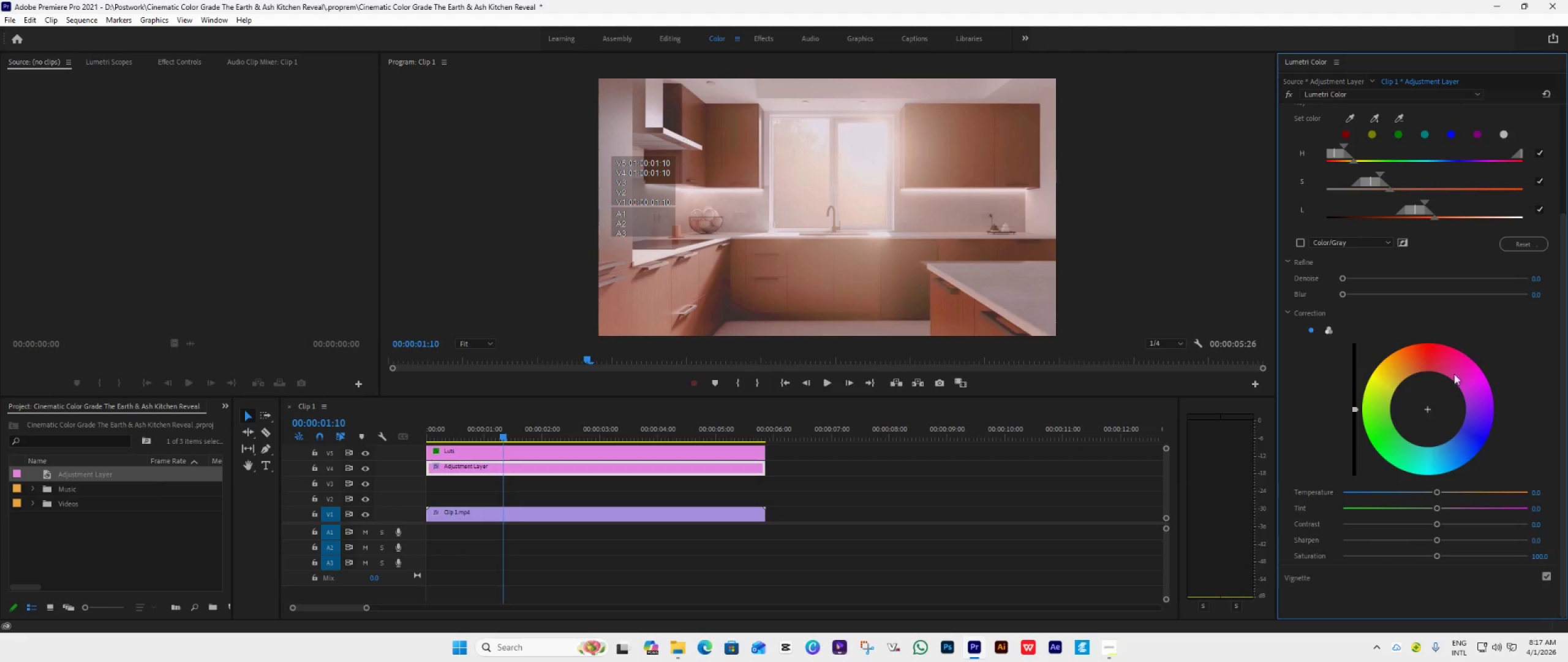 
wait(9.96)
 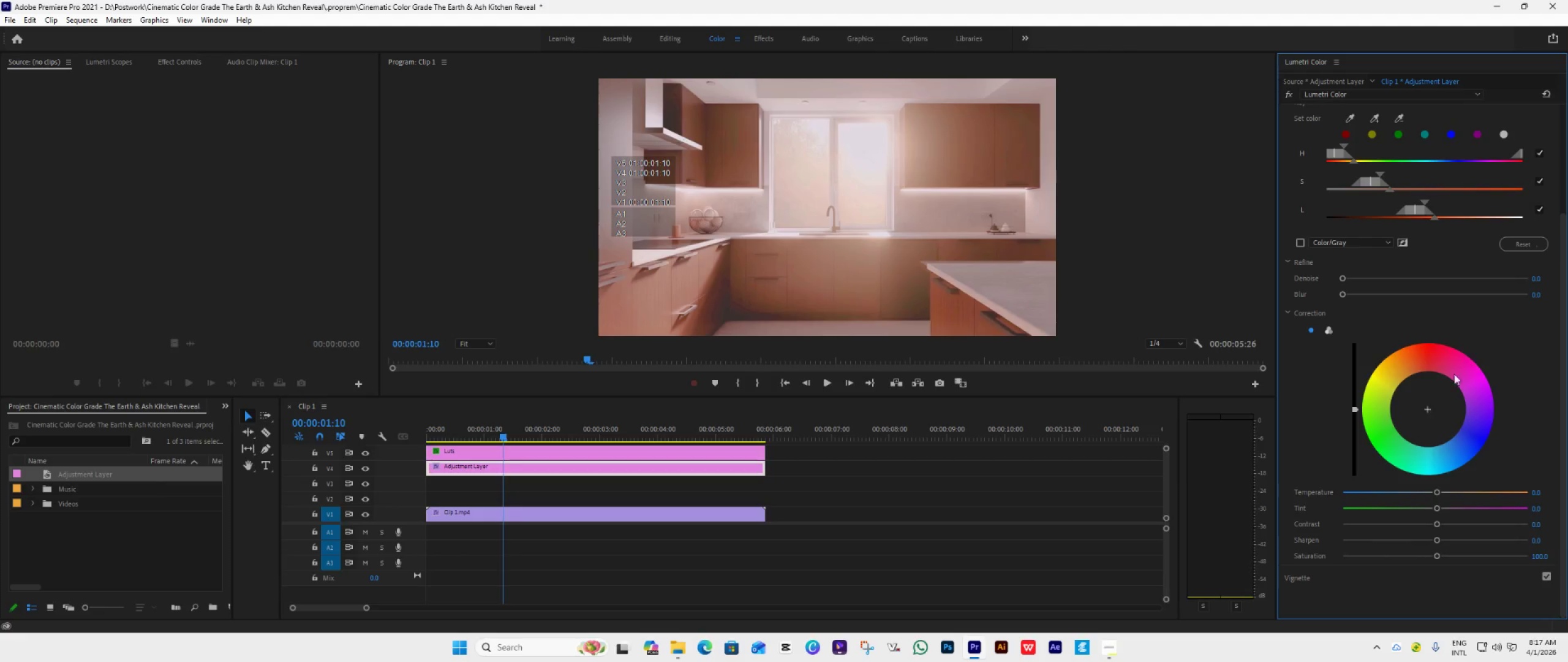 
scroll: coordinate [1431, 501], scroll_direction: down, amount: 2.0
 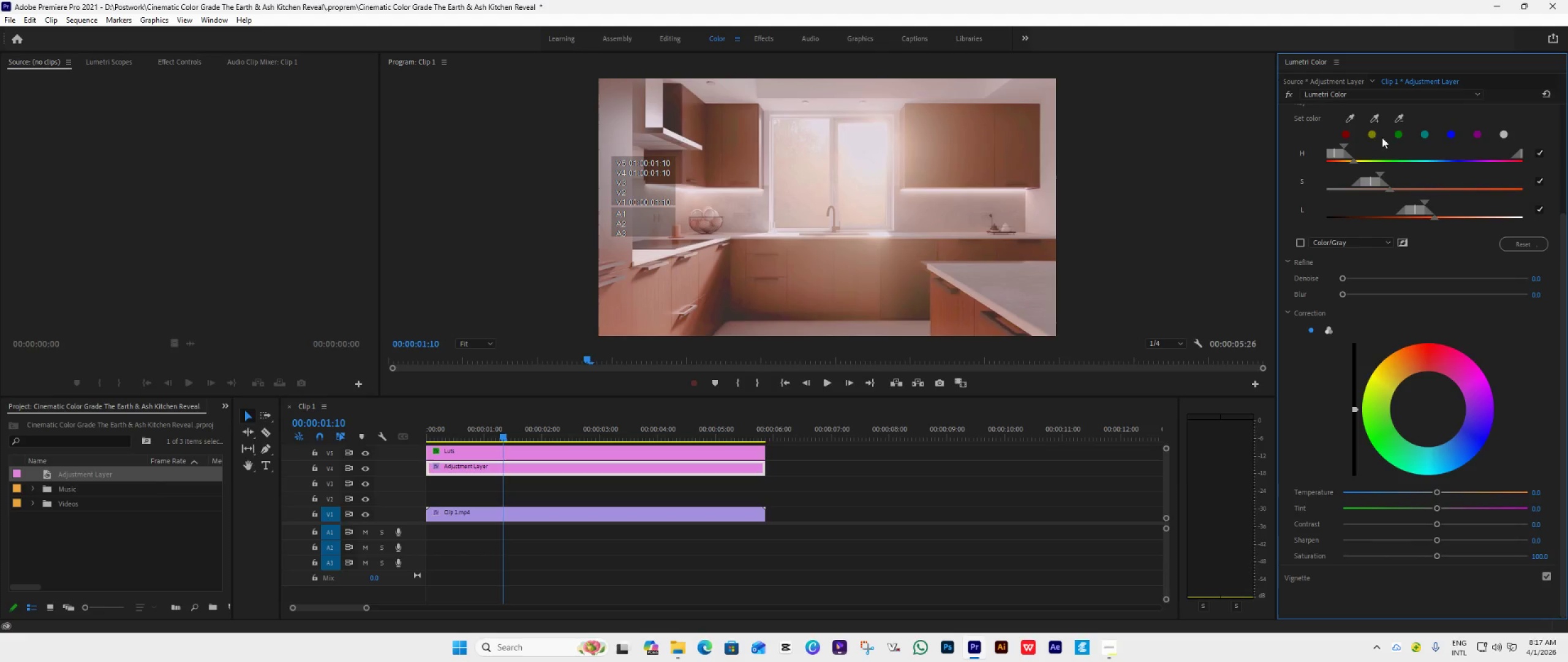 
wait(5.16)
 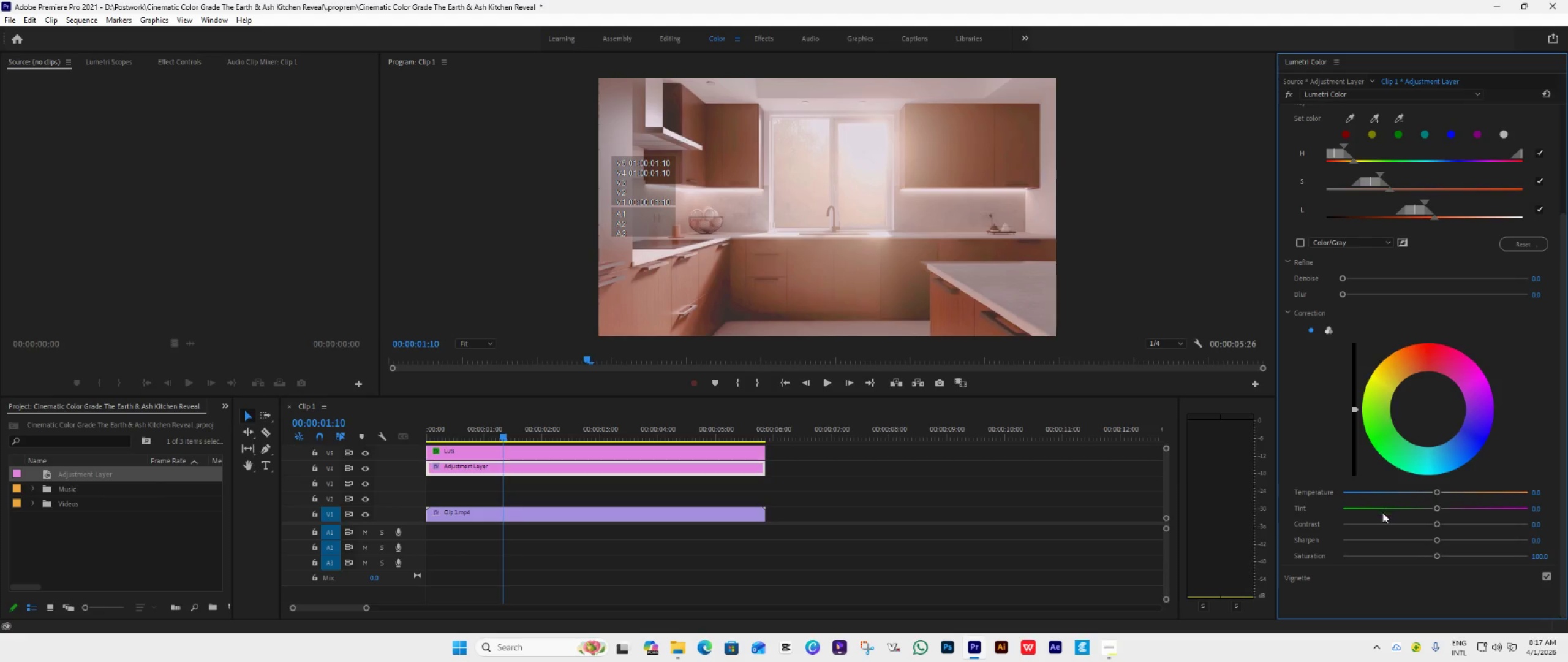 
left_click([1354, 113])
 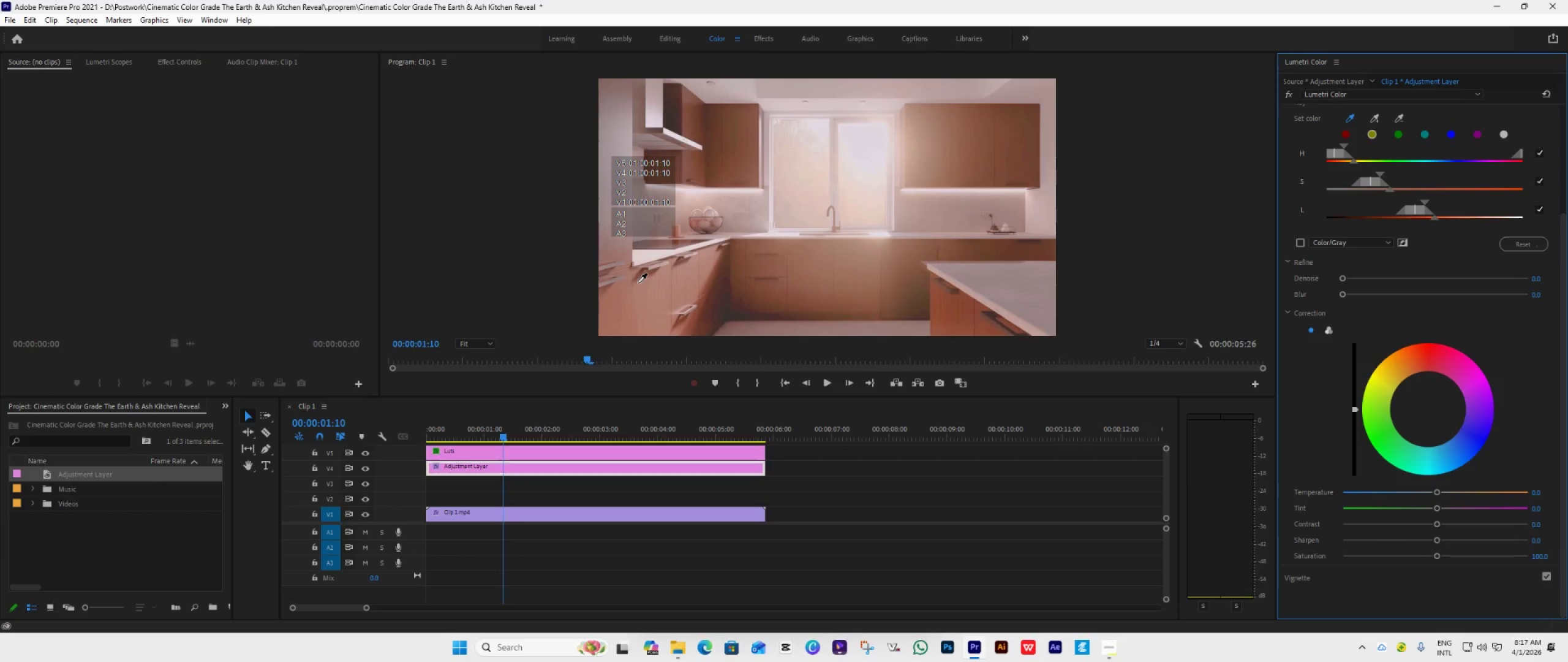 
left_click([648, 292])
 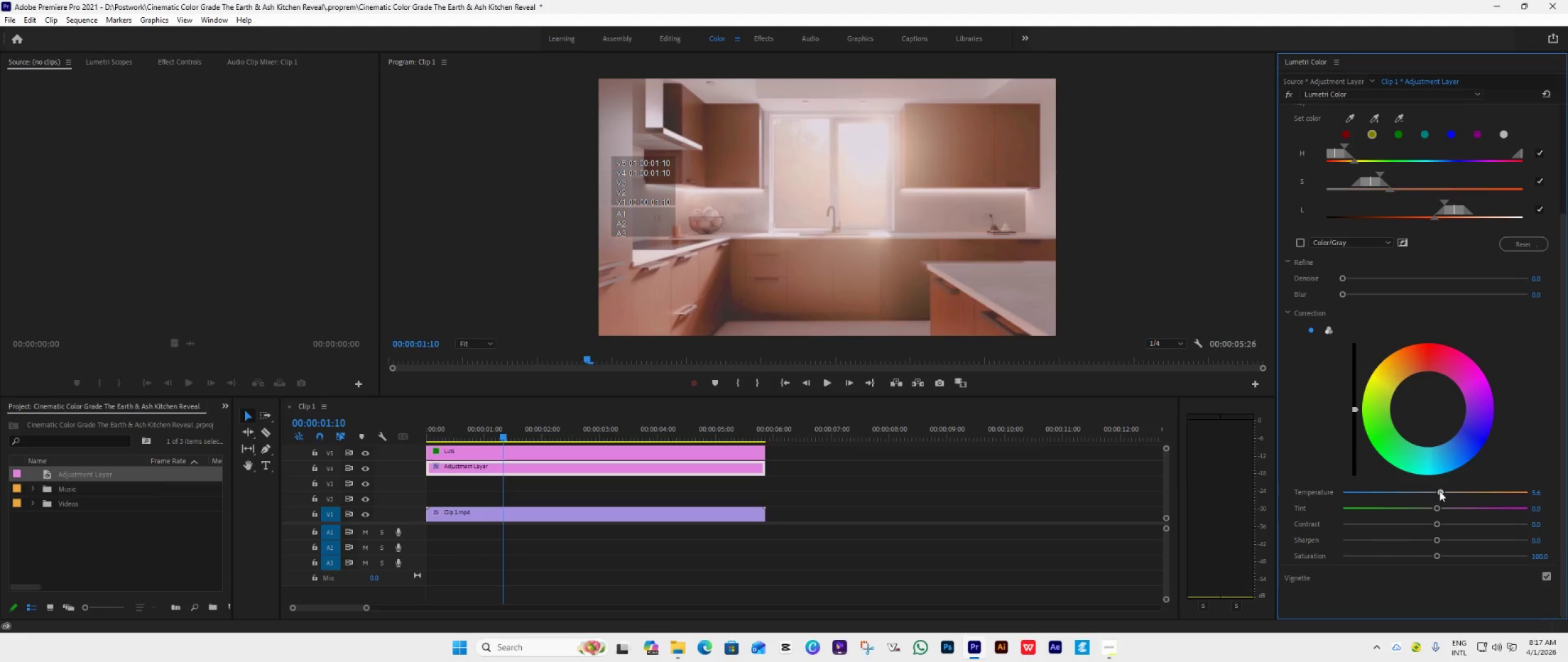 
wait(22.55)
 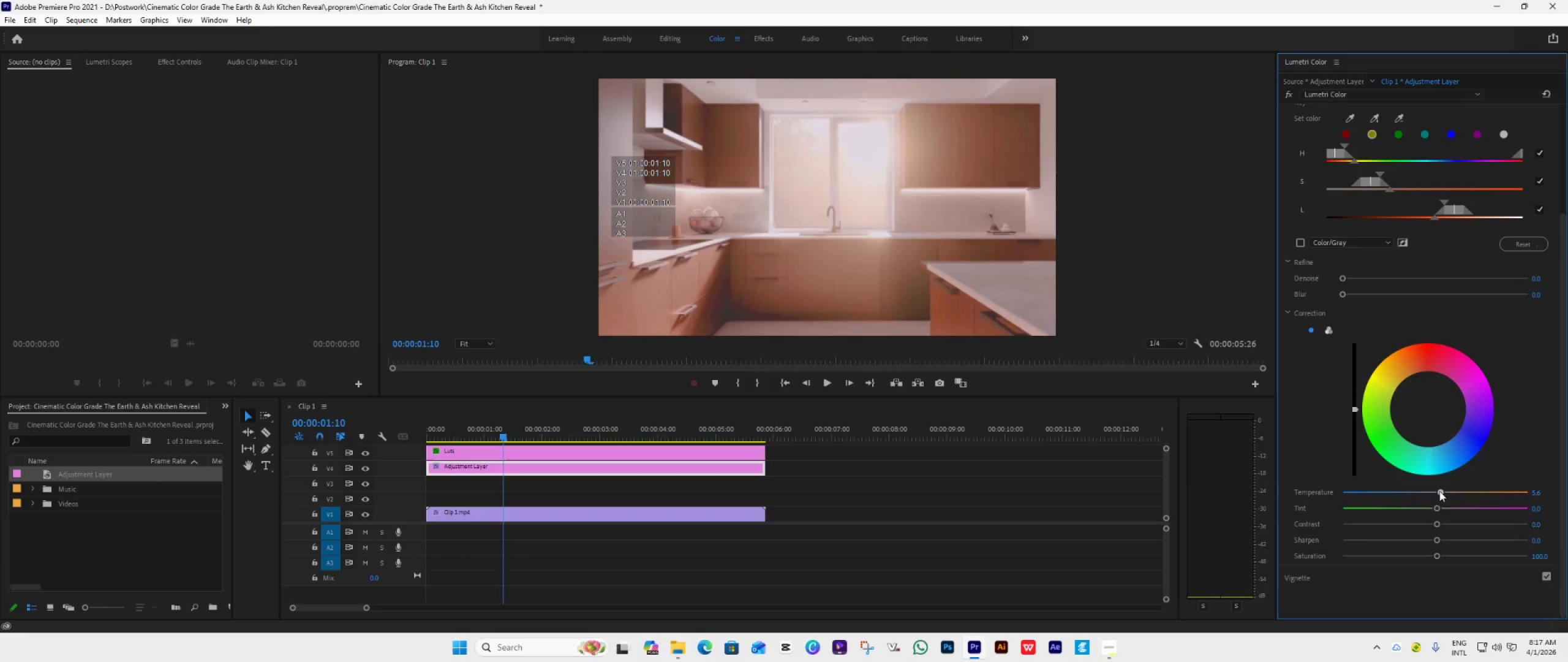 
left_click([1325, 331])
 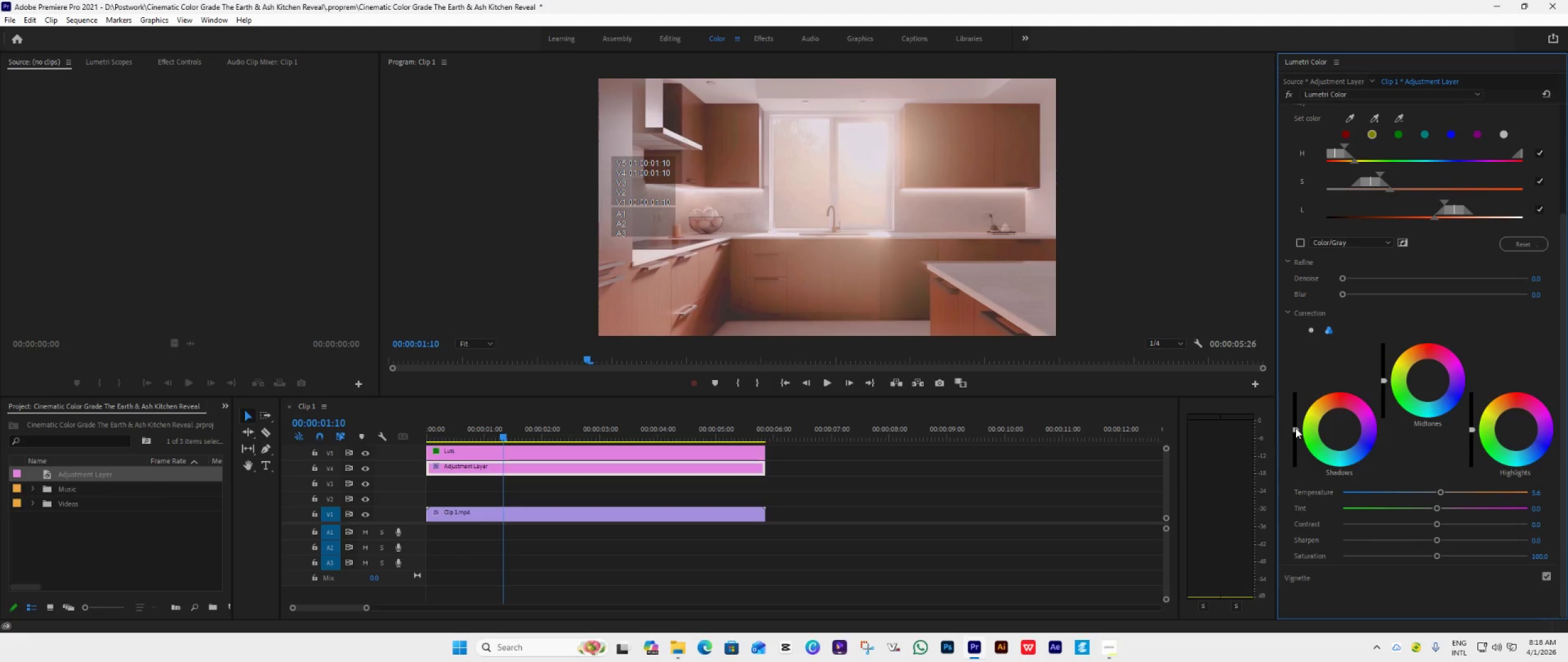 
left_click_drag(start_coordinate=[1295, 428], to_coordinate=[1359, 254])
 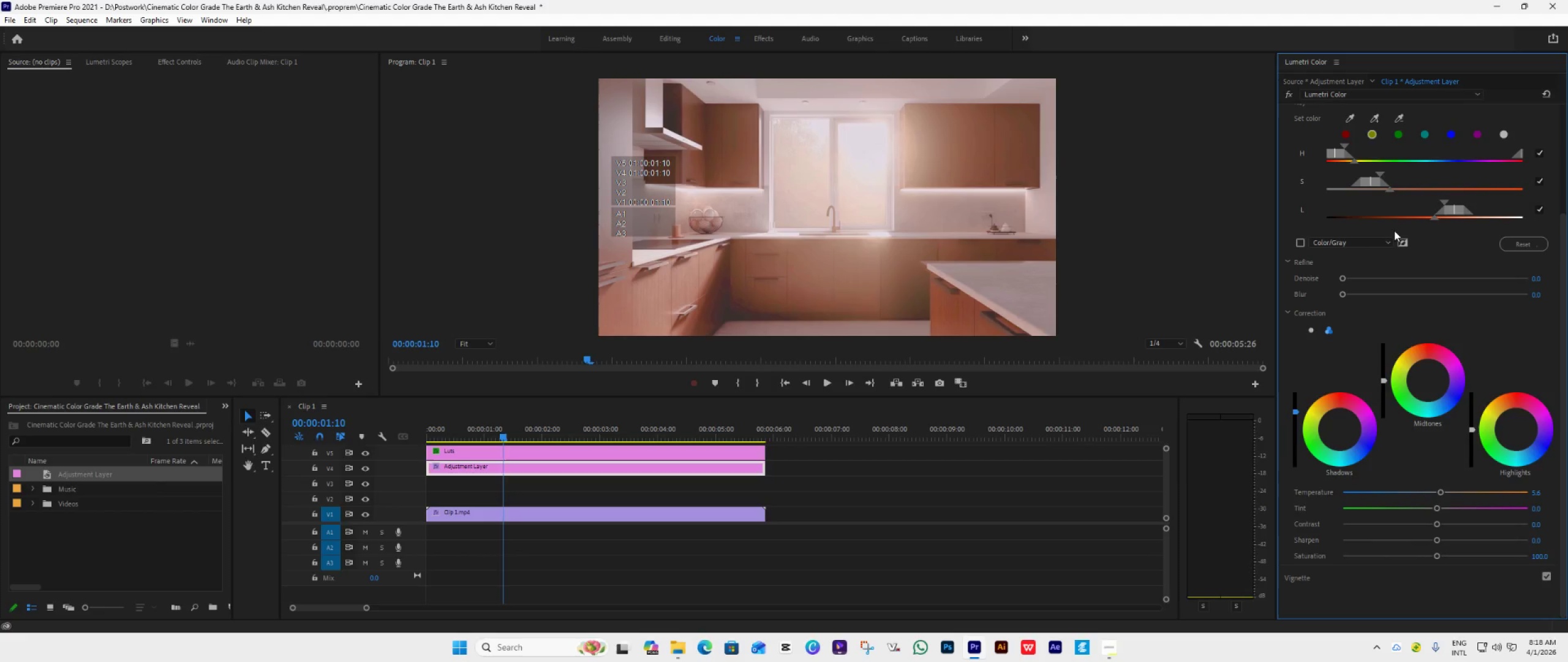 
wait(8.22)
 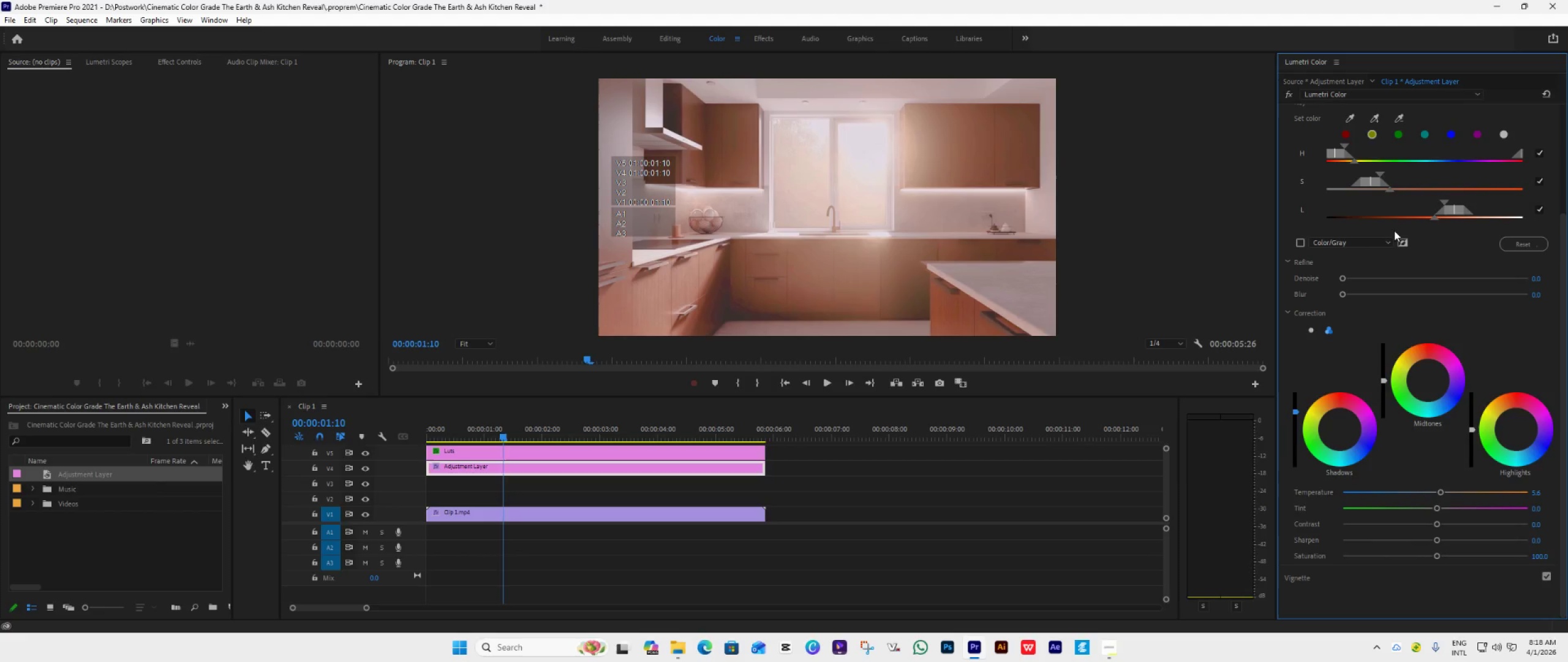 
left_click_drag(start_coordinate=[1460, 211], to_coordinate=[1450, 213])
 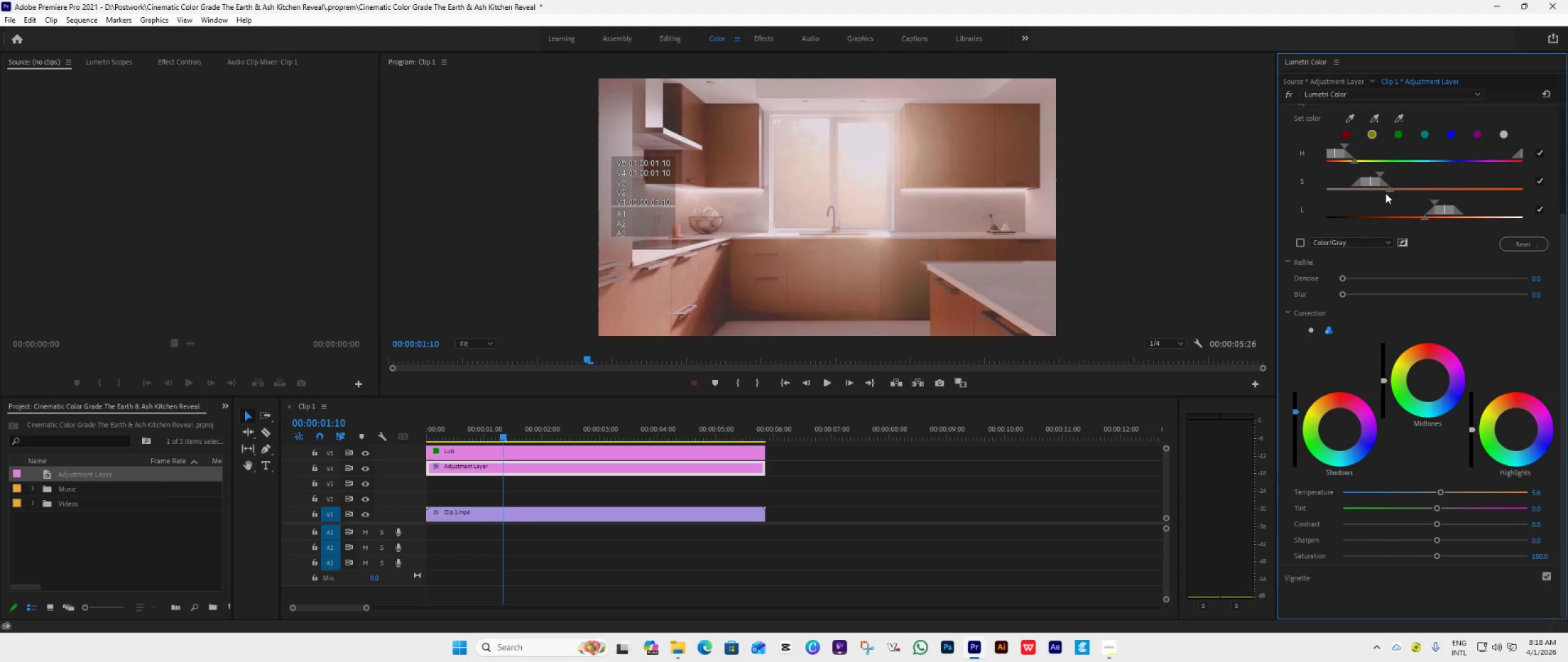 
left_click_drag(start_coordinate=[1379, 183], to_coordinate=[1403, 189])
 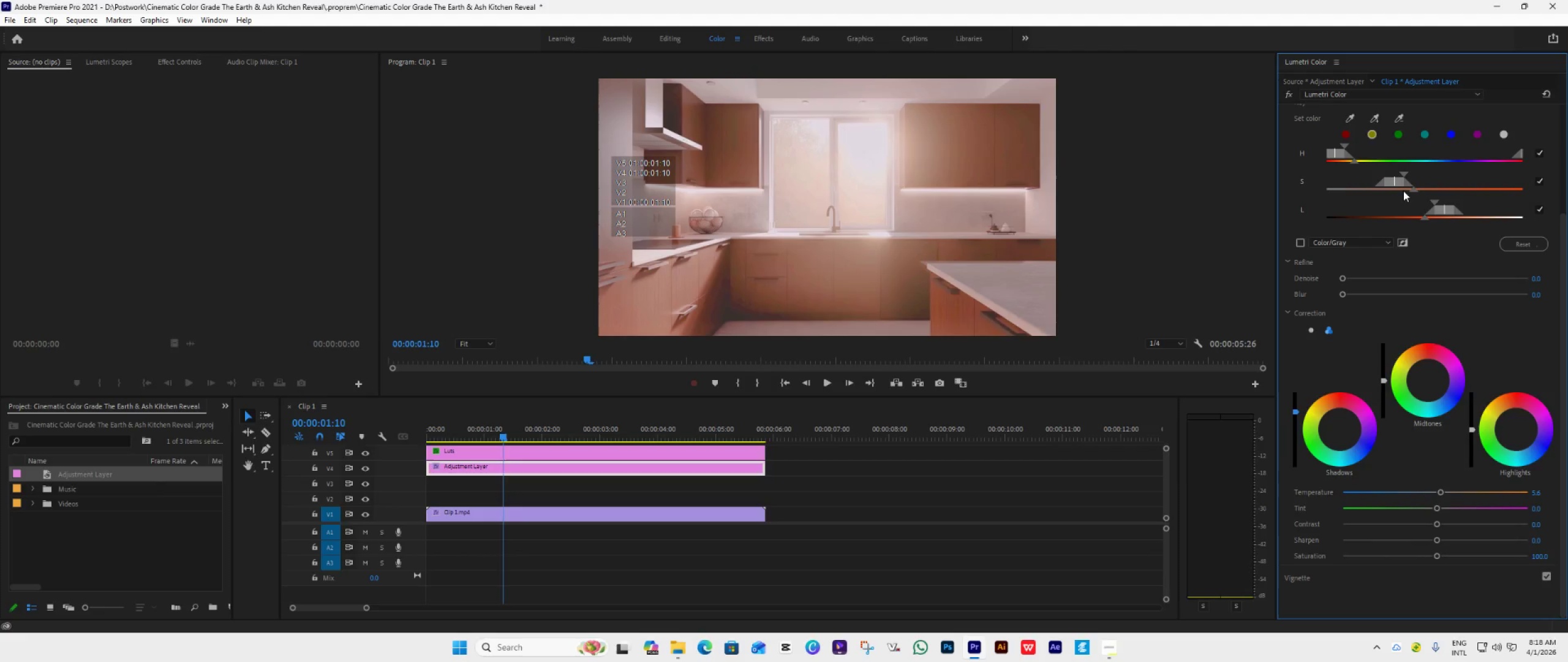 
wait(14.22)
 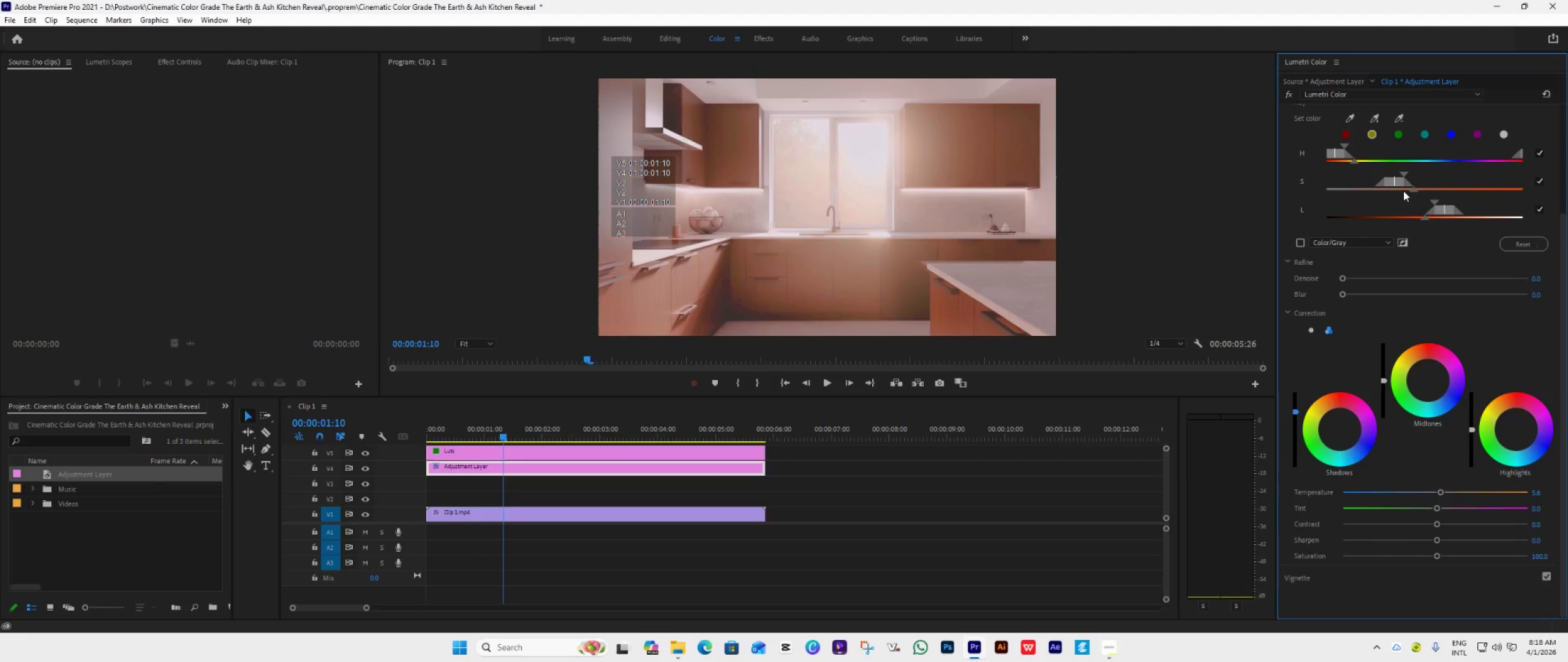 
left_click_drag(start_coordinate=[1474, 429], to_coordinate=[1464, 487])
 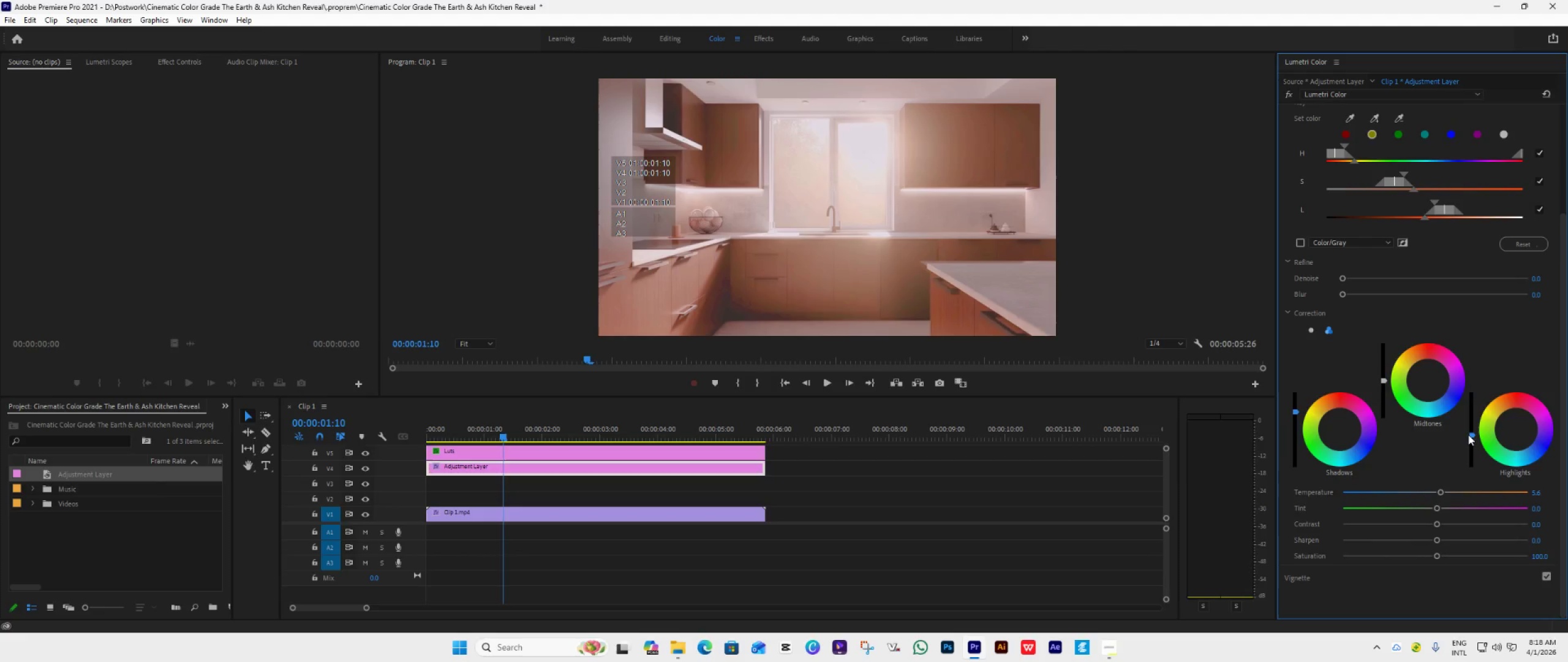 
left_click_drag(start_coordinate=[1468, 435], to_coordinate=[1468, 463])
 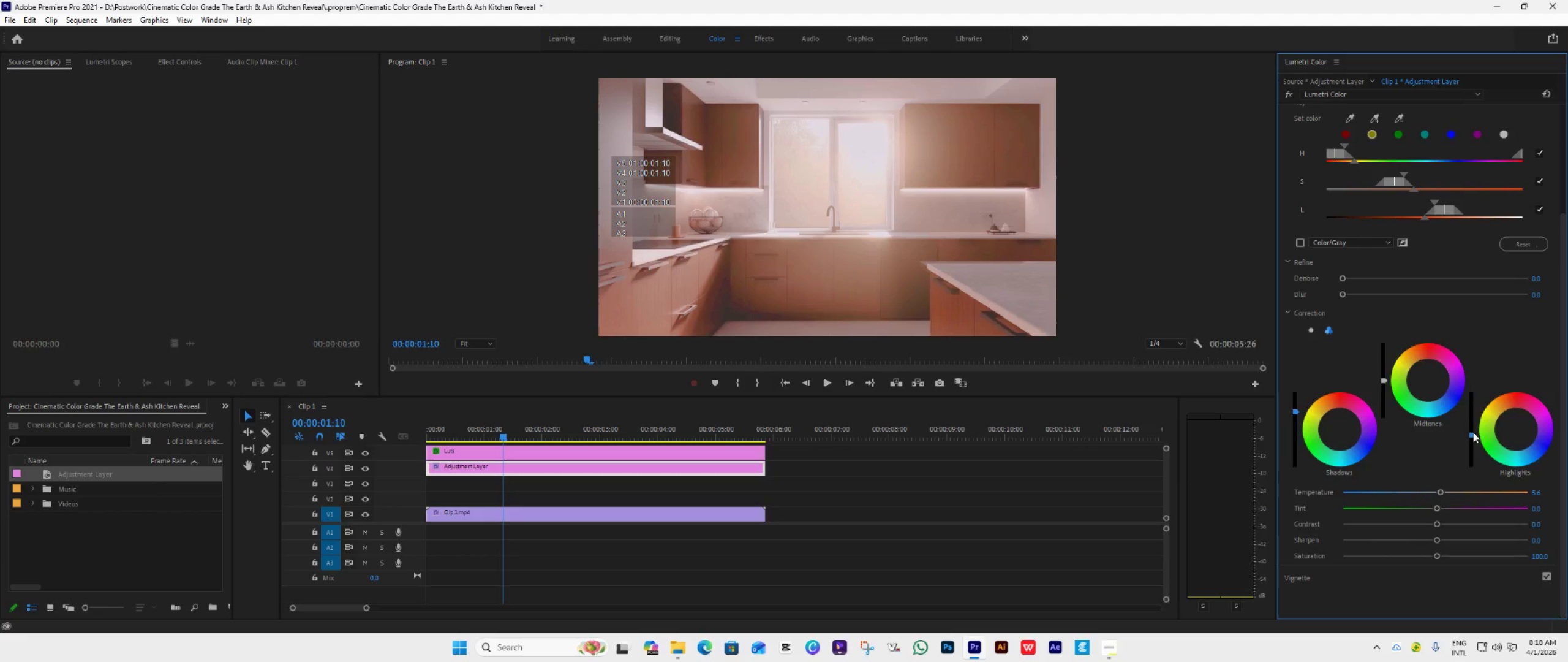 
left_click_drag(start_coordinate=[1473, 434], to_coordinate=[1455, 503])
 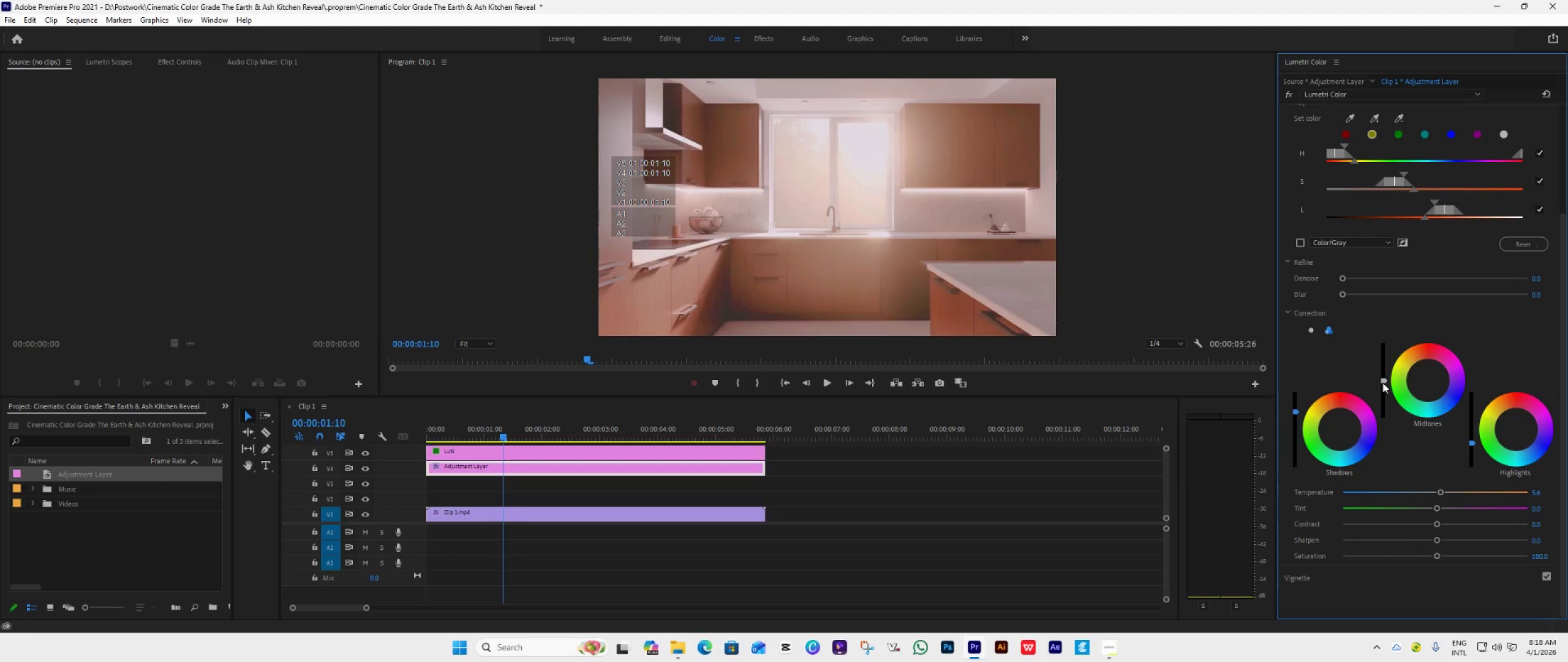 
left_click_drag(start_coordinate=[1382, 382], to_coordinate=[1365, 433])
 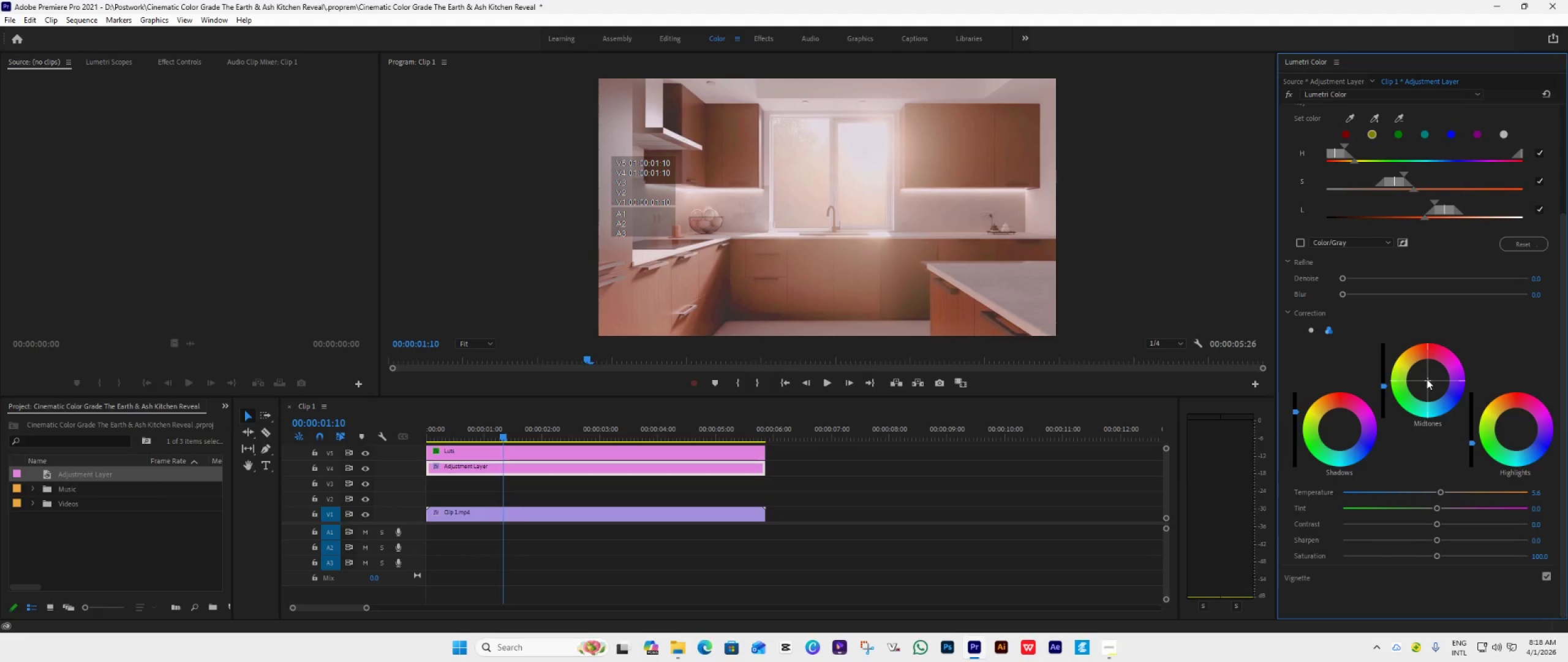 
left_click_drag(start_coordinate=[1427, 379], to_coordinate=[1314, 265])
 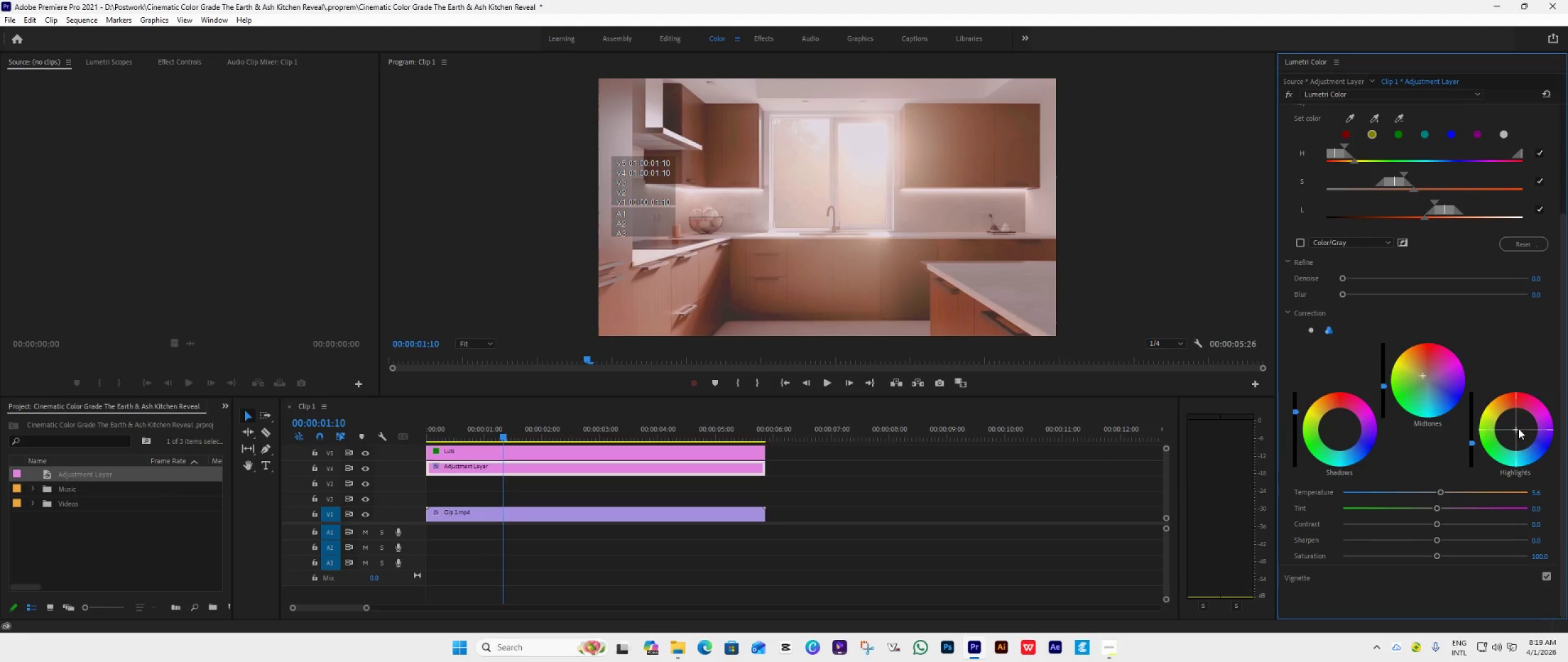 
left_click_drag(start_coordinate=[1513, 432], to_coordinate=[1444, 352])
 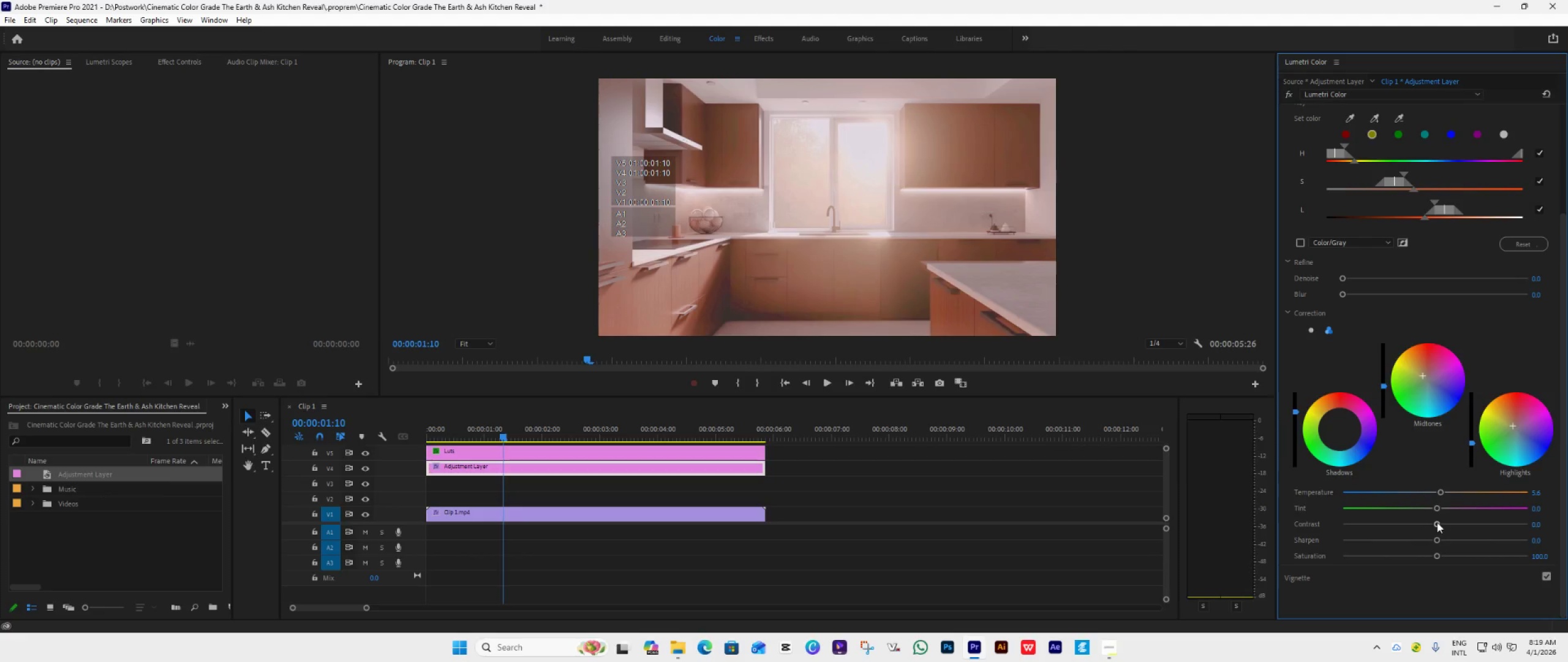 
left_click_drag(start_coordinate=[1436, 522], to_coordinate=[1442, 526])
 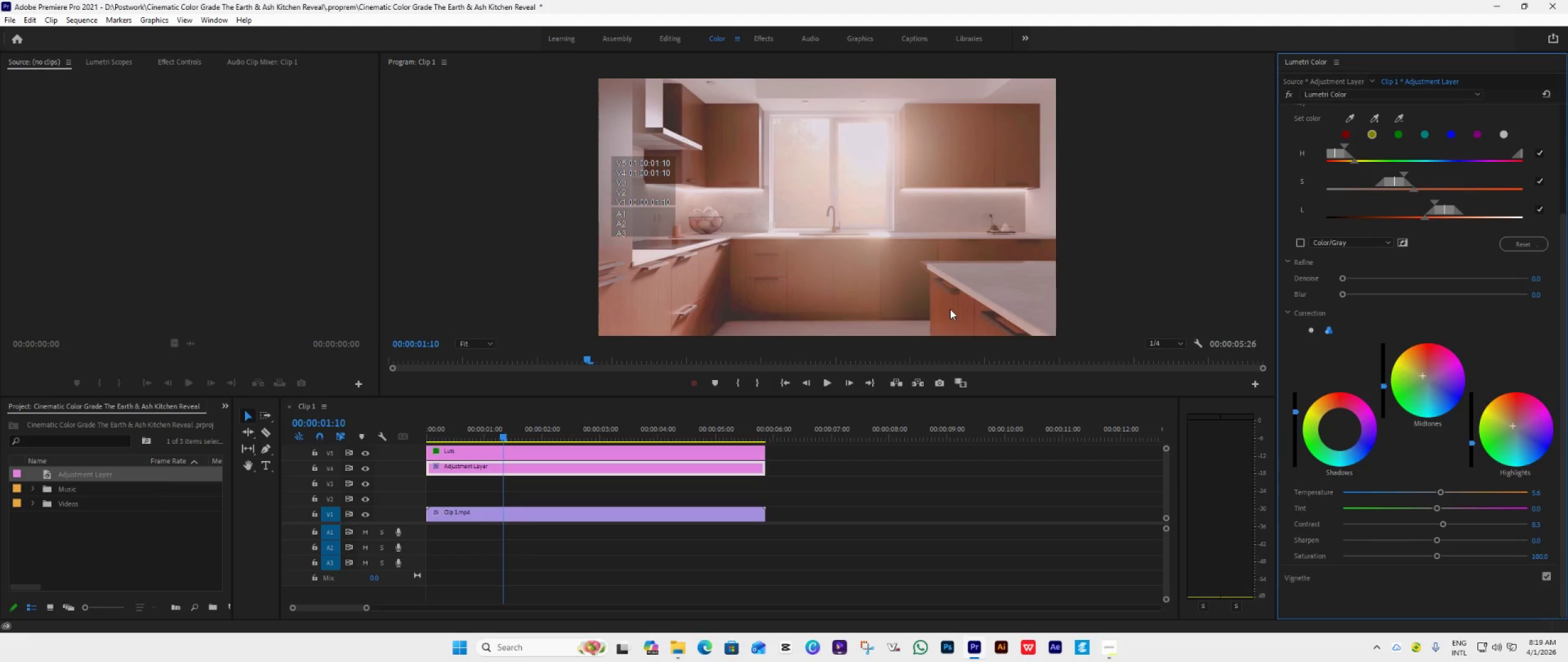 
wait(9.8)
 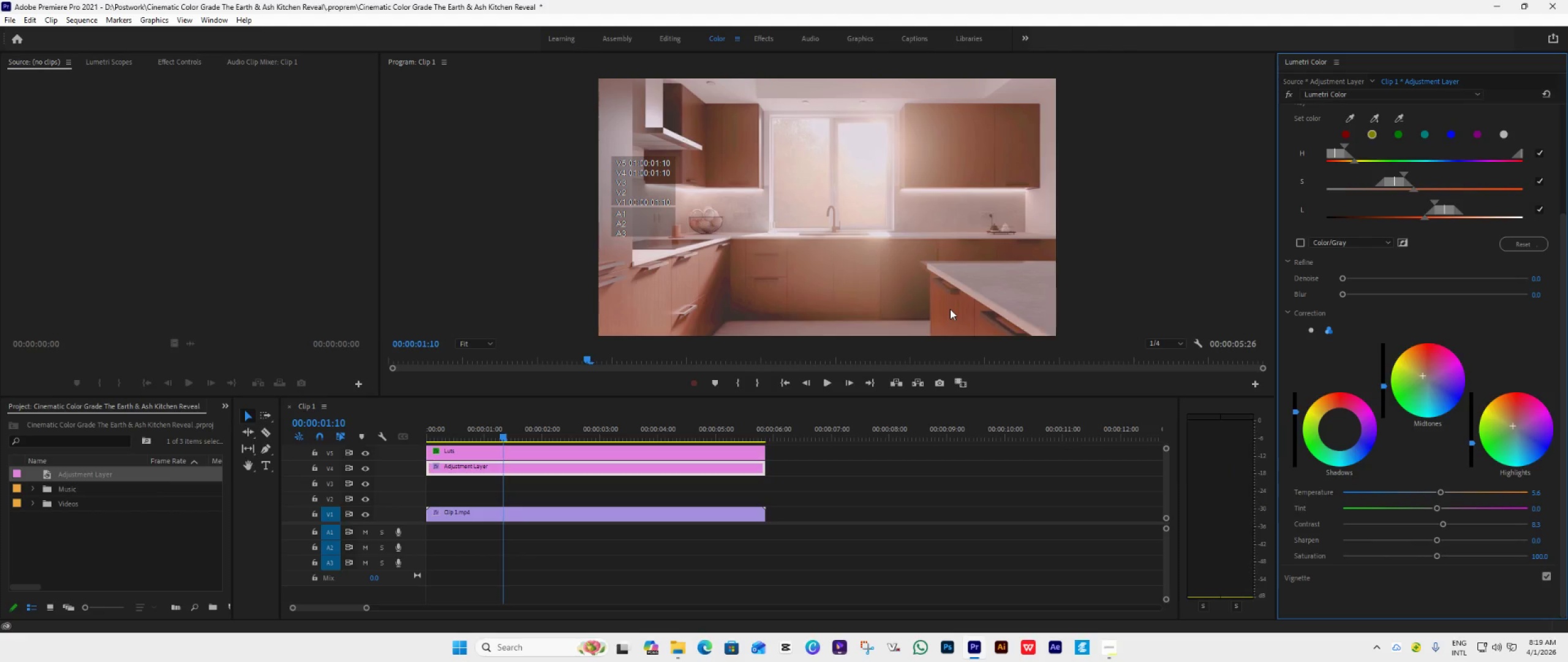 
left_click([368, 466])
 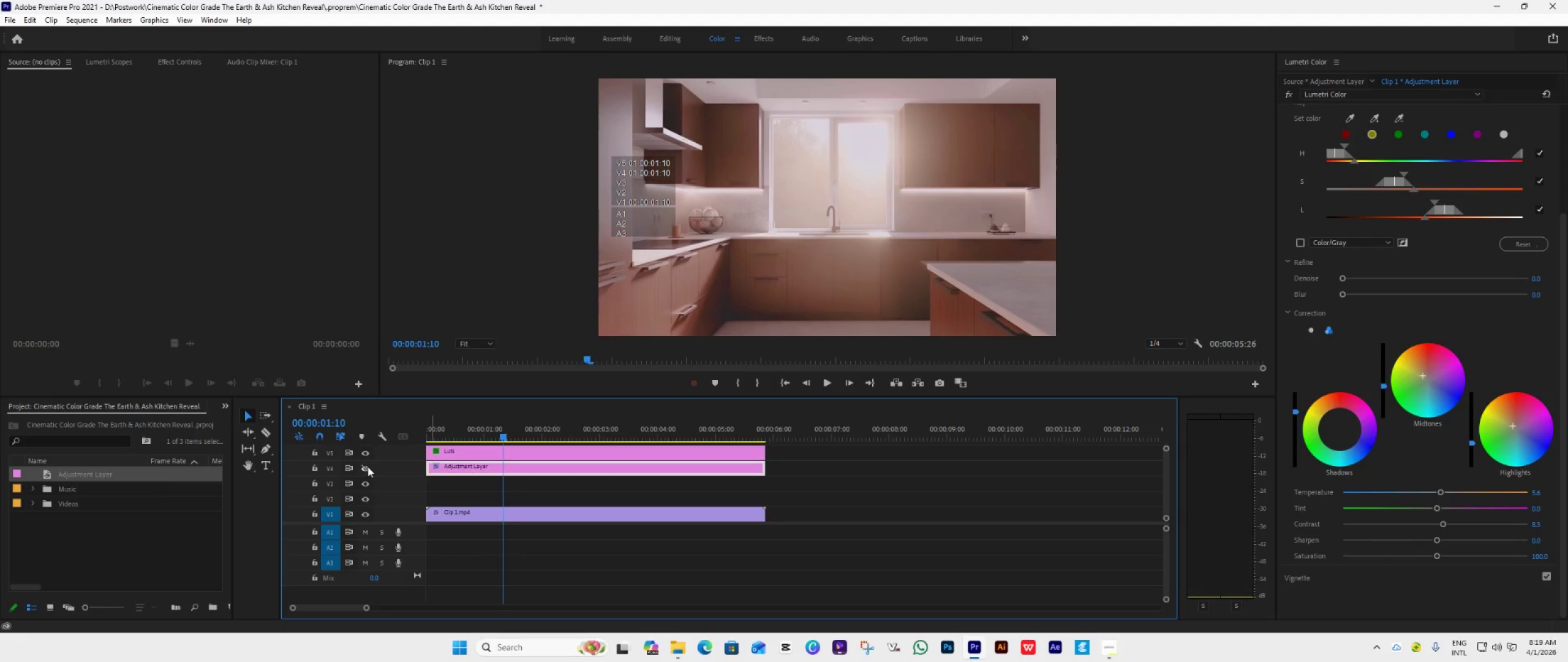 
left_click([368, 466])
 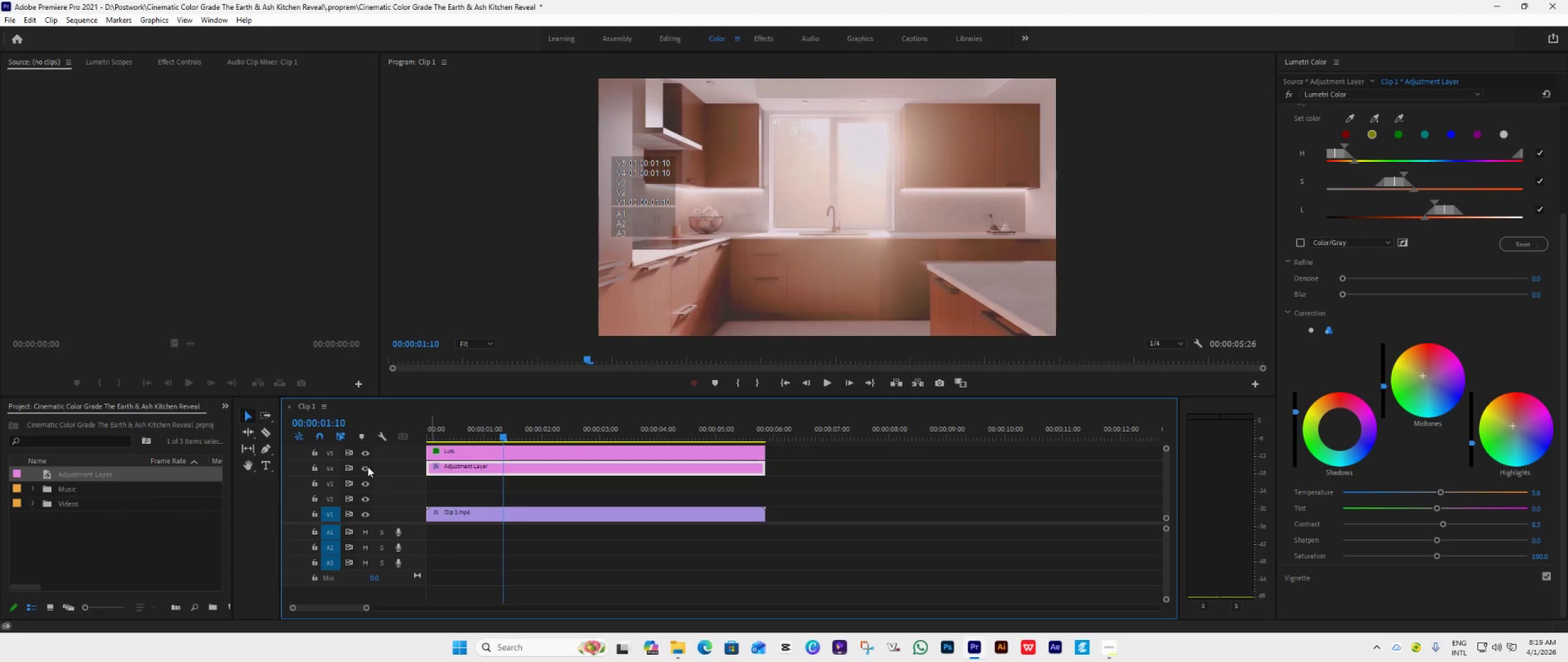 
left_click([368, 466])
 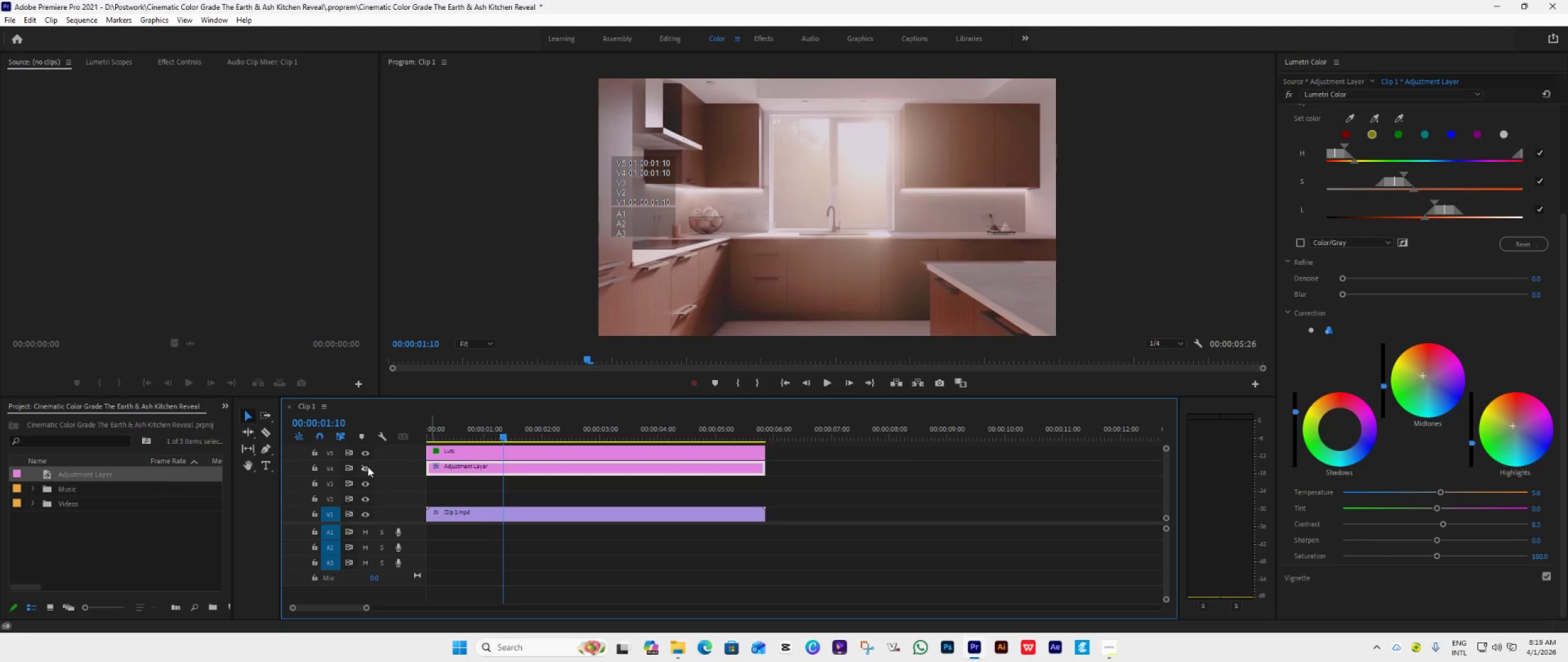 
left_click([368, 466])
 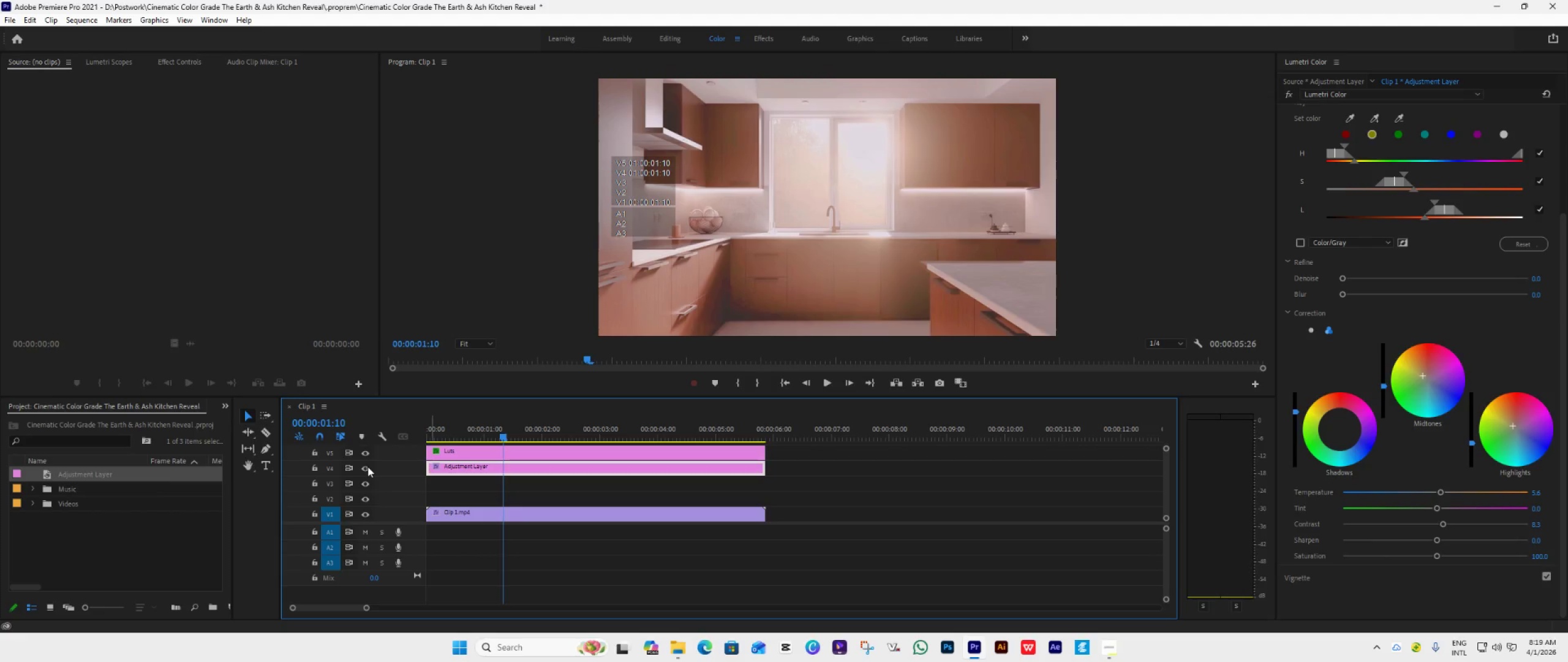 
left_click([368, 466])
 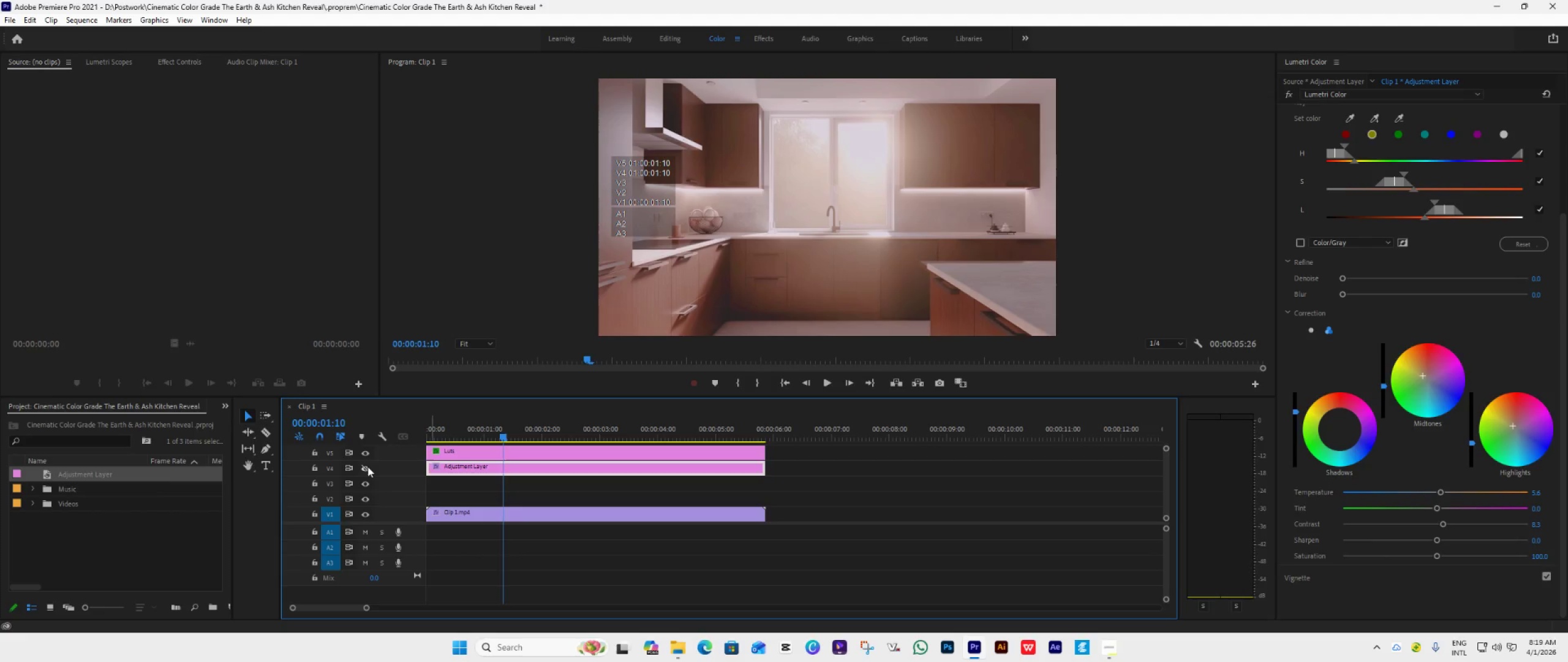 
left_click([368, 466])
 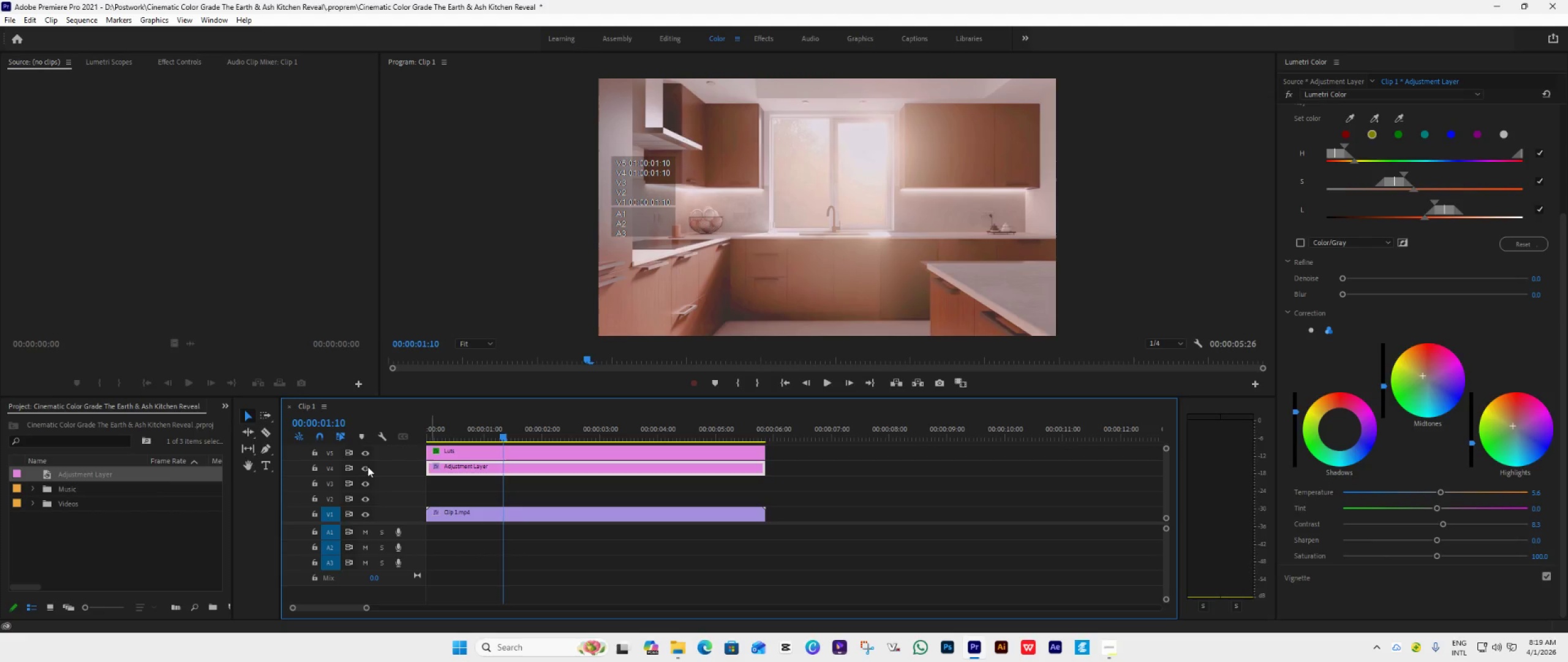 
left_click([368, 466])
 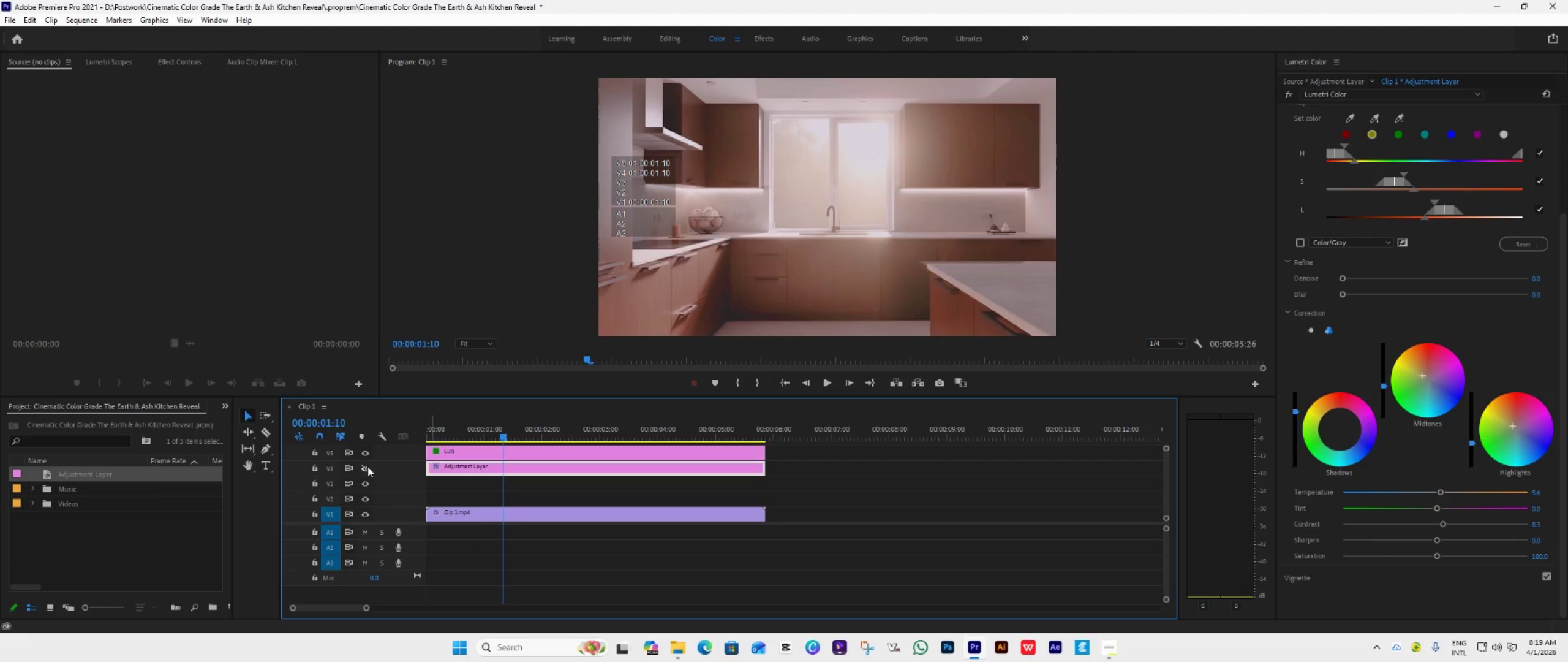 
left_click([368, 466])
 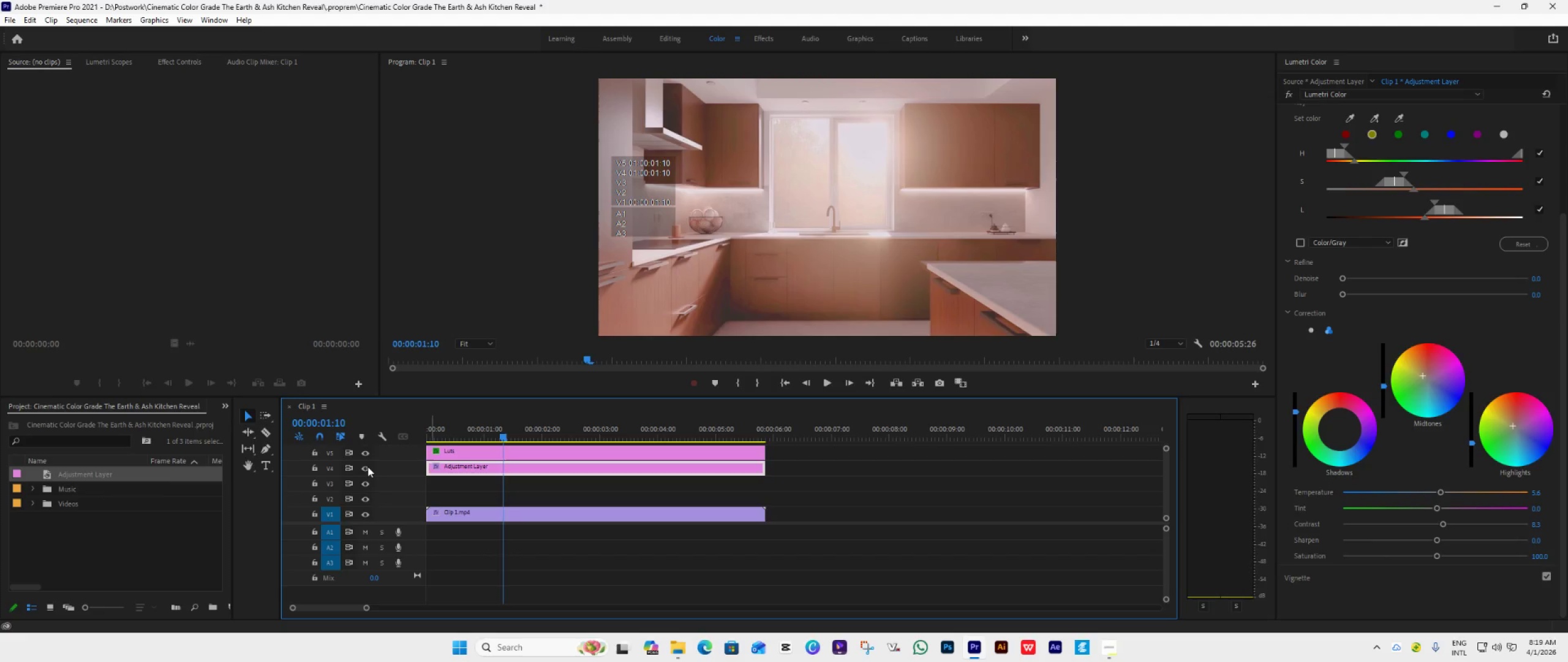 
left_click([368, 466])
 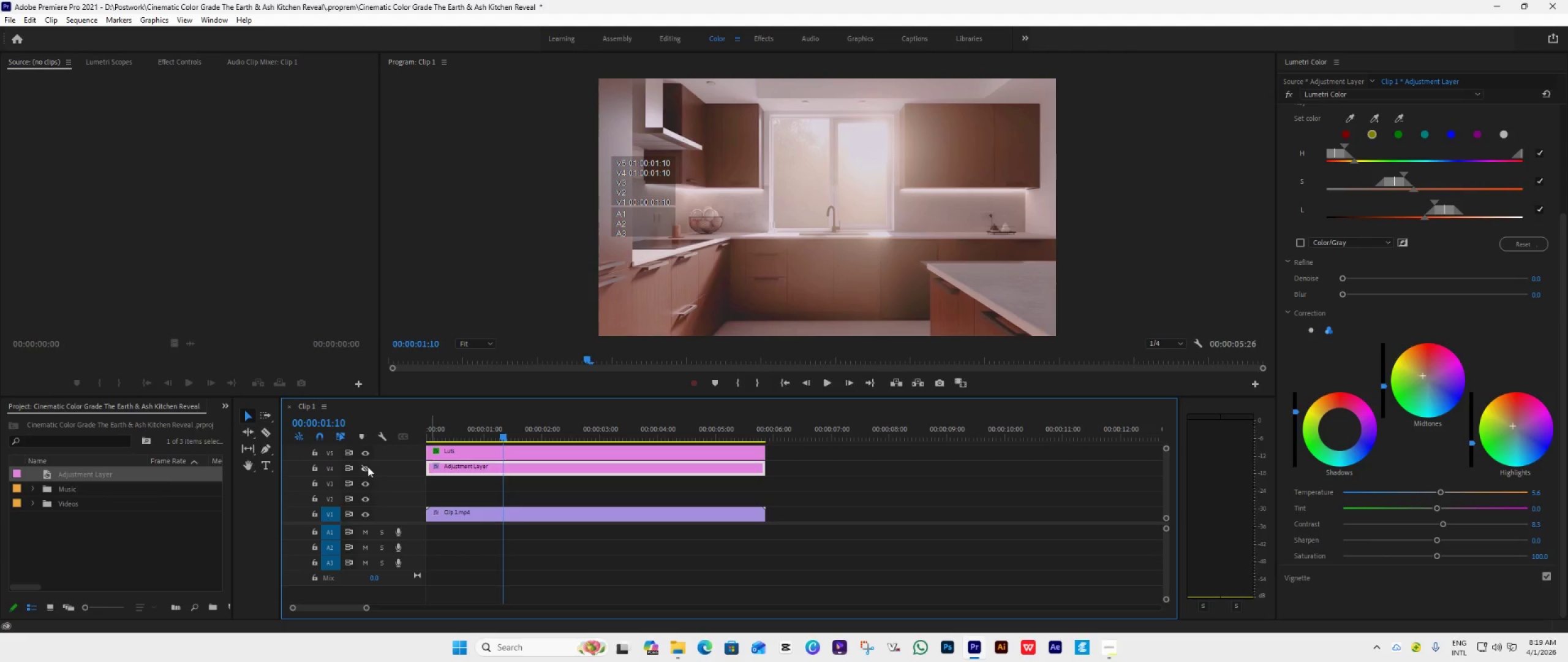 
left_click([368, 466])
 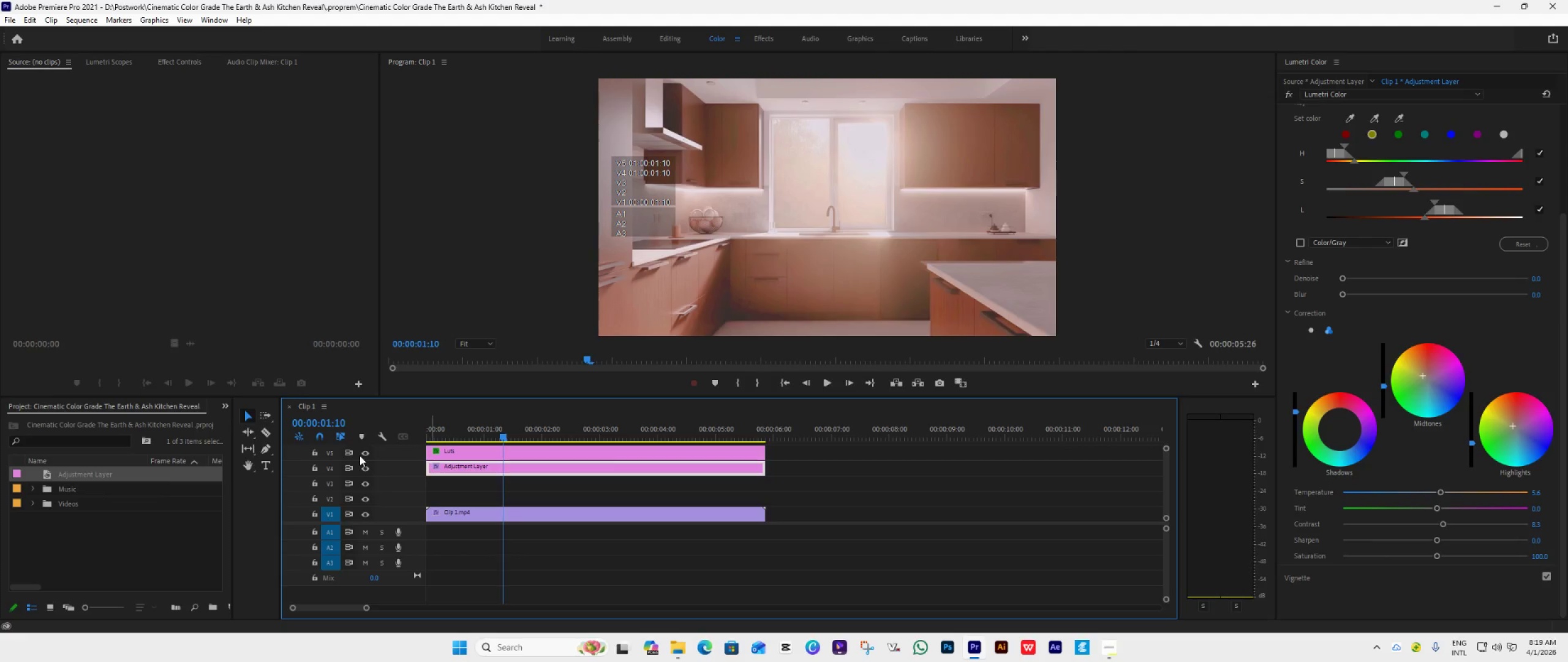 
left_click([363, 454])
 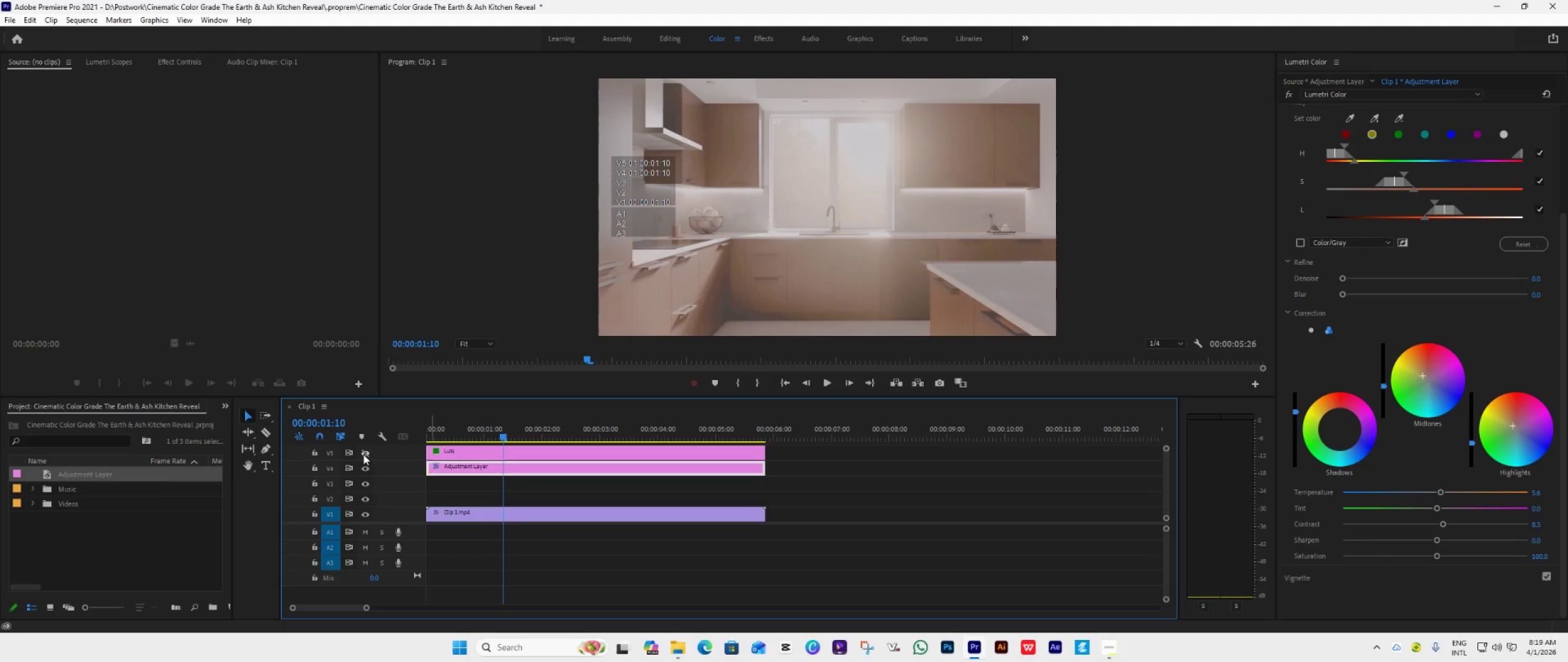 
left_click([363, 454])
 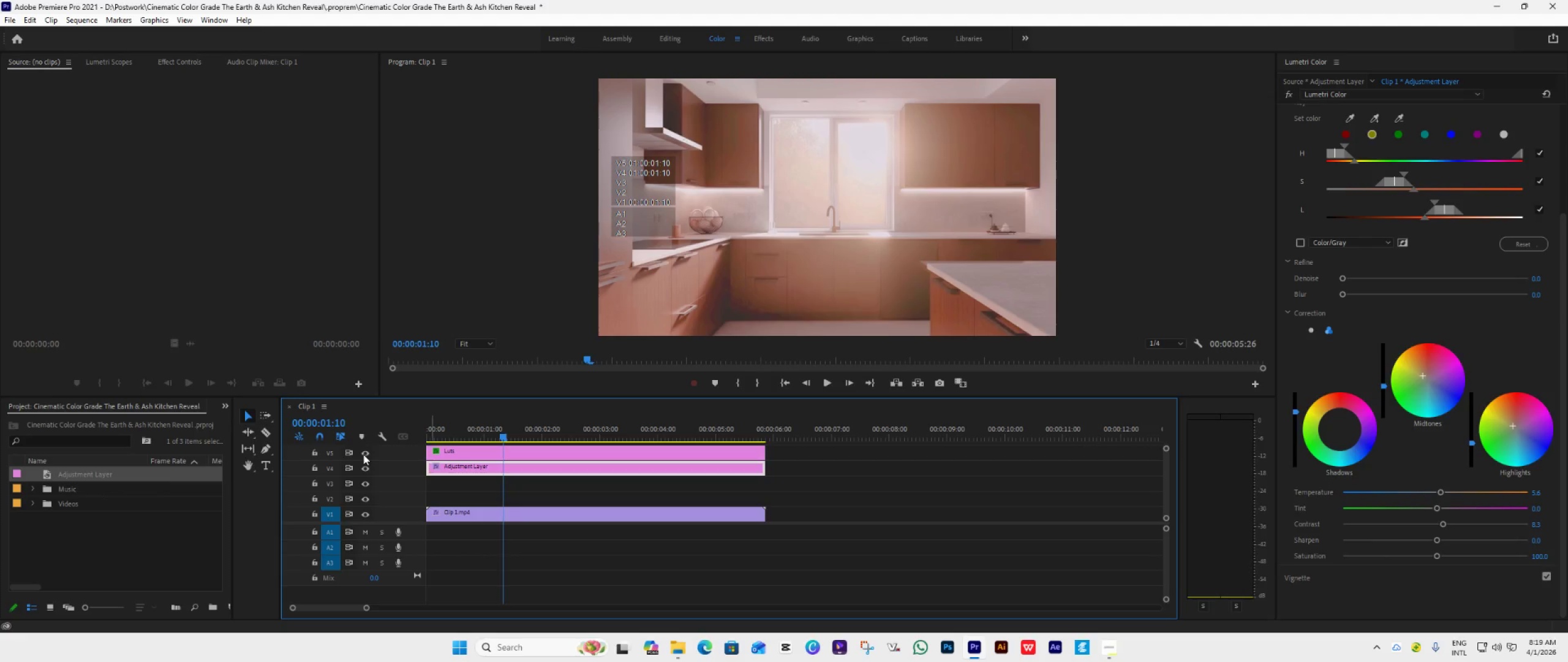 
double_click([363, 454])
 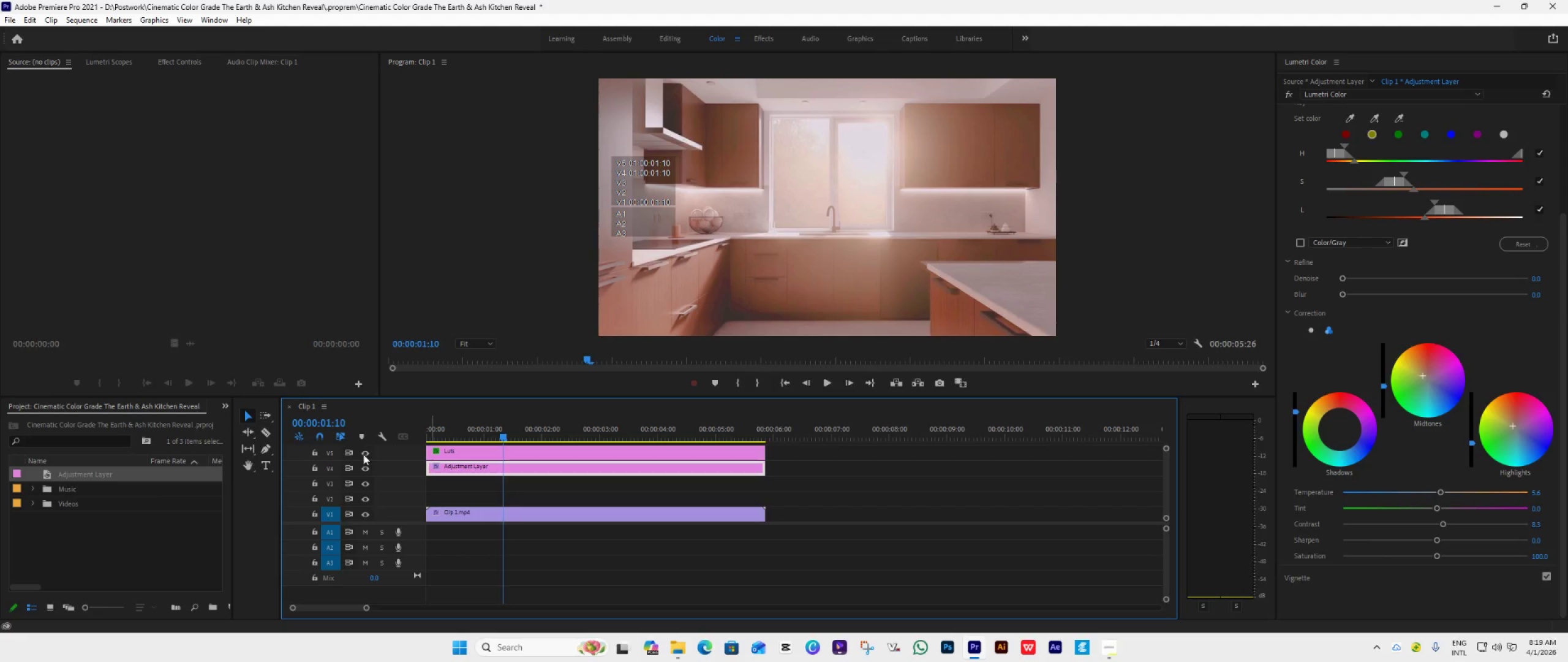 
left_click([363, 454])
 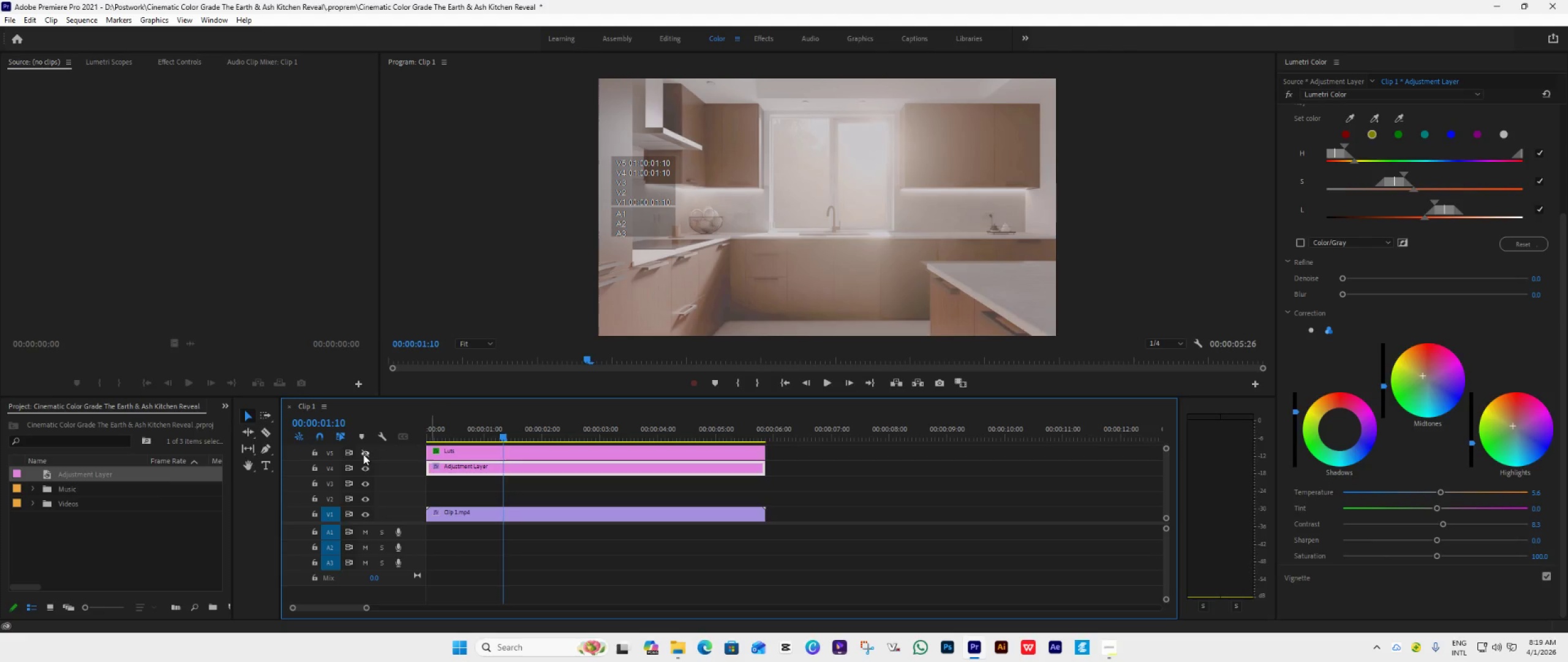 
double_click([363, 454])
 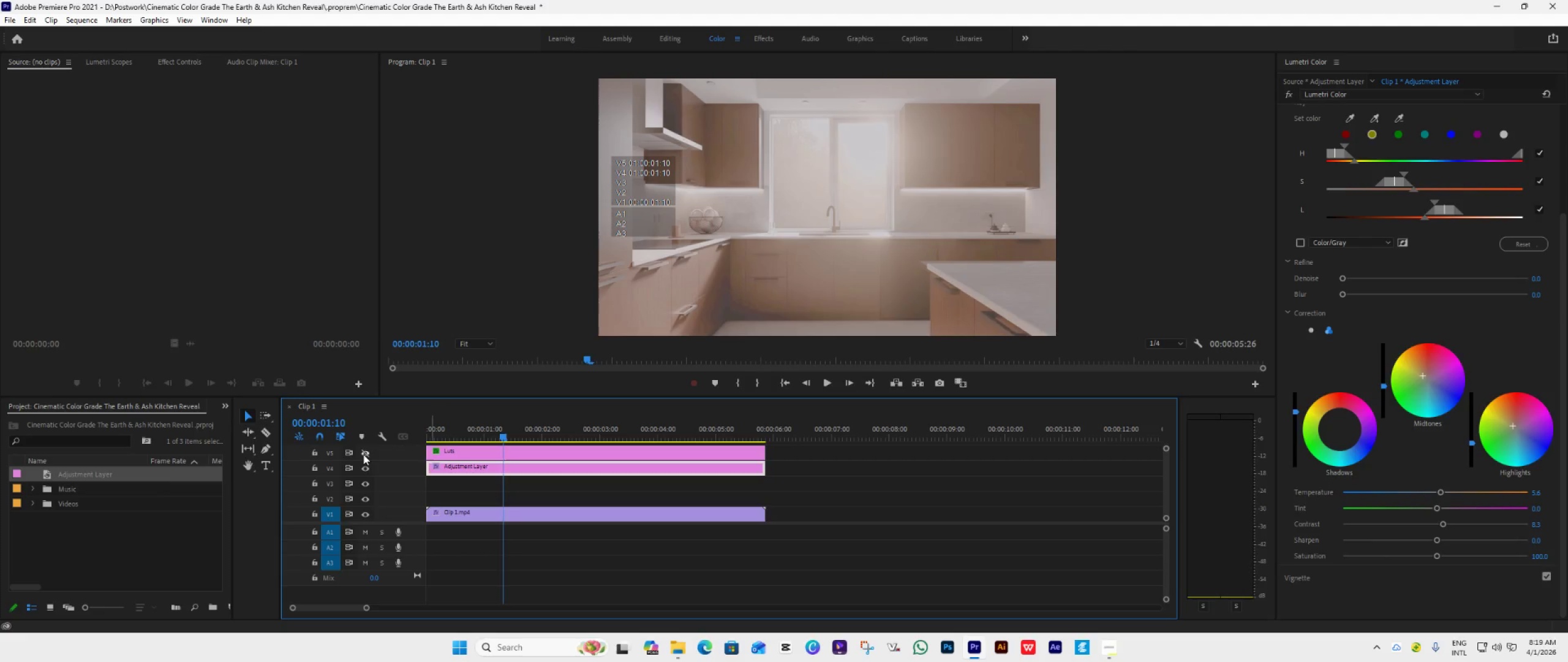 
left_click([363, 454])
 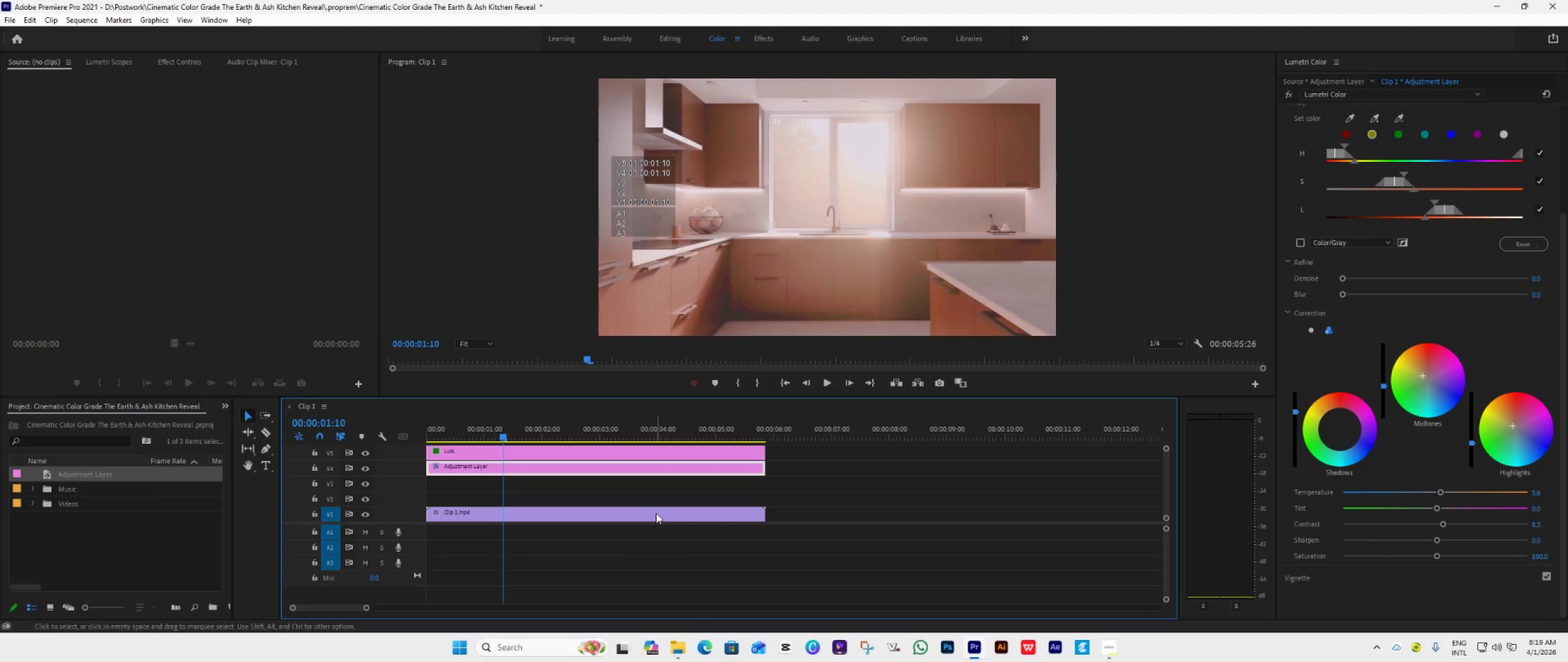 
wait(8.92)
 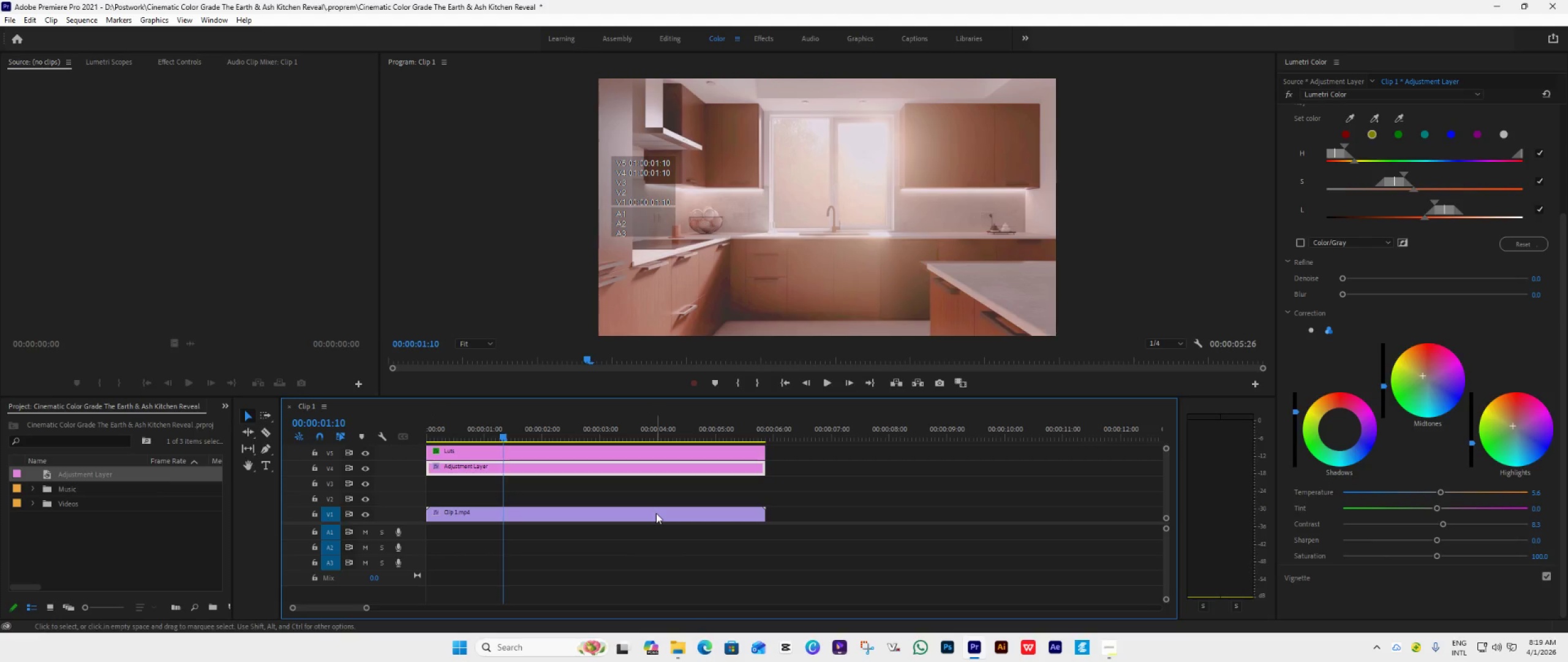 
scroll: coordinate [1383, 345], scroll_direction: up, amount: 11.0
 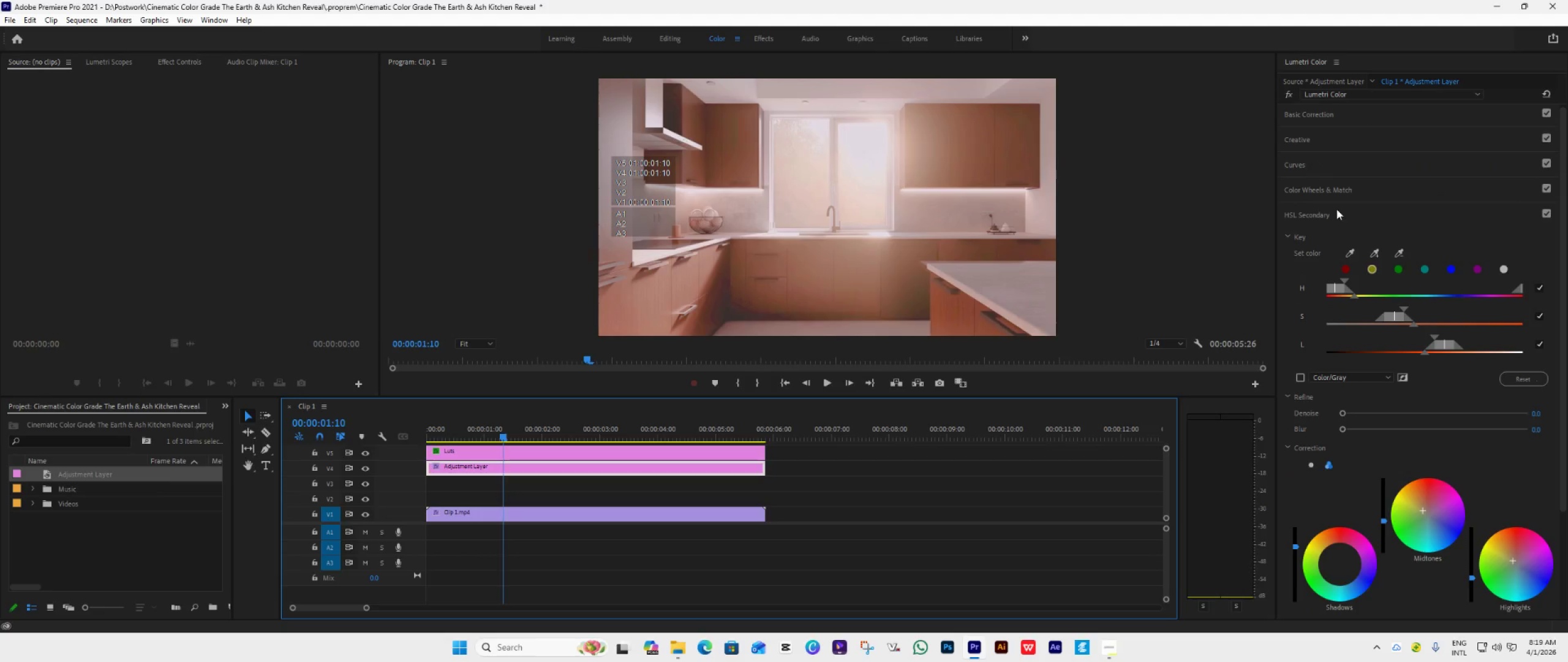 
left_click([1336, 209])
 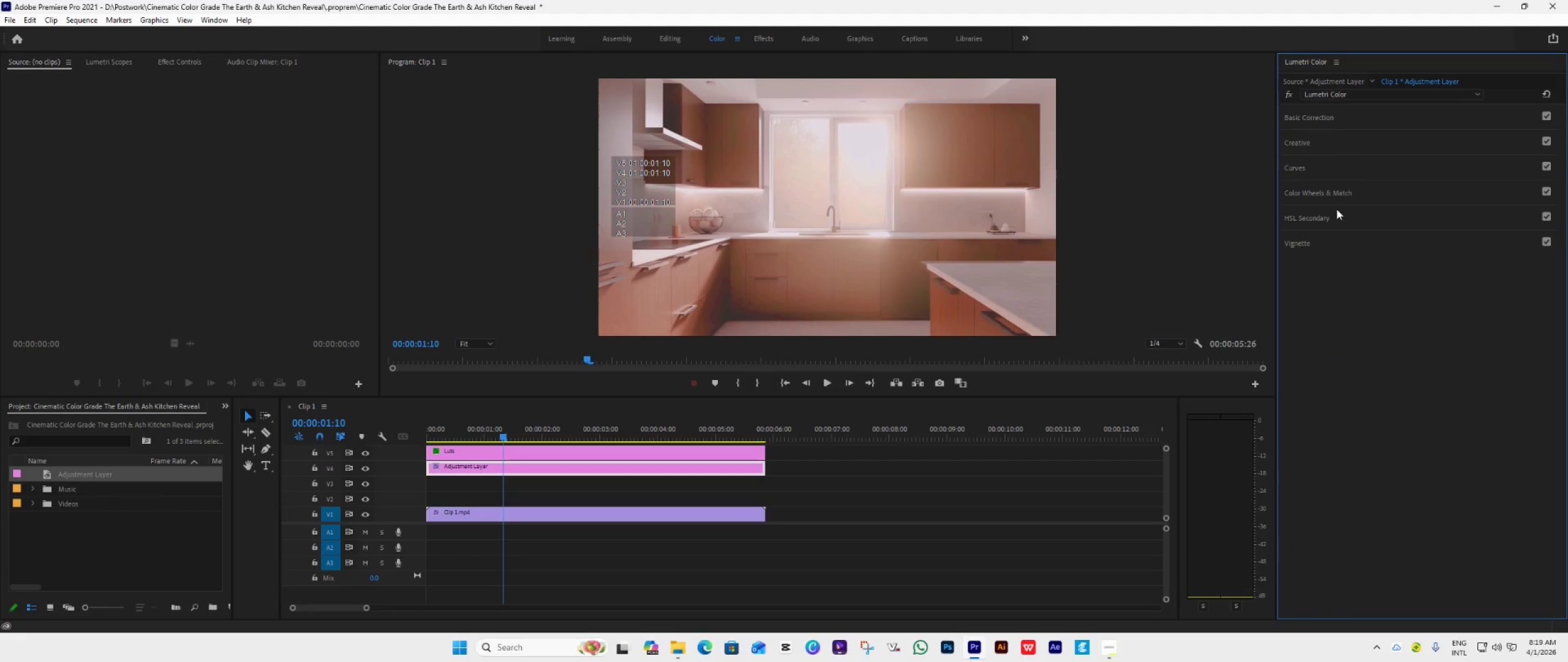 
wait(9.69)
 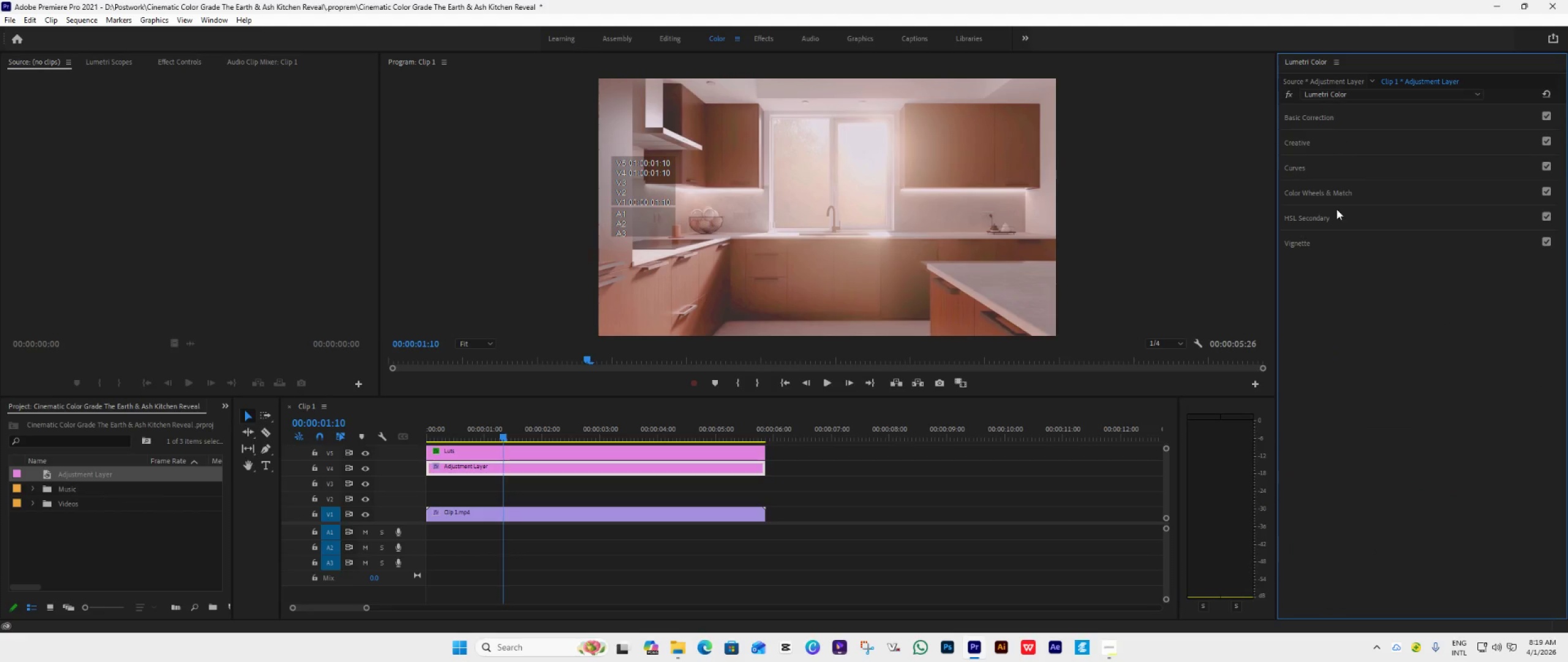 
left_click([1389, 118])
 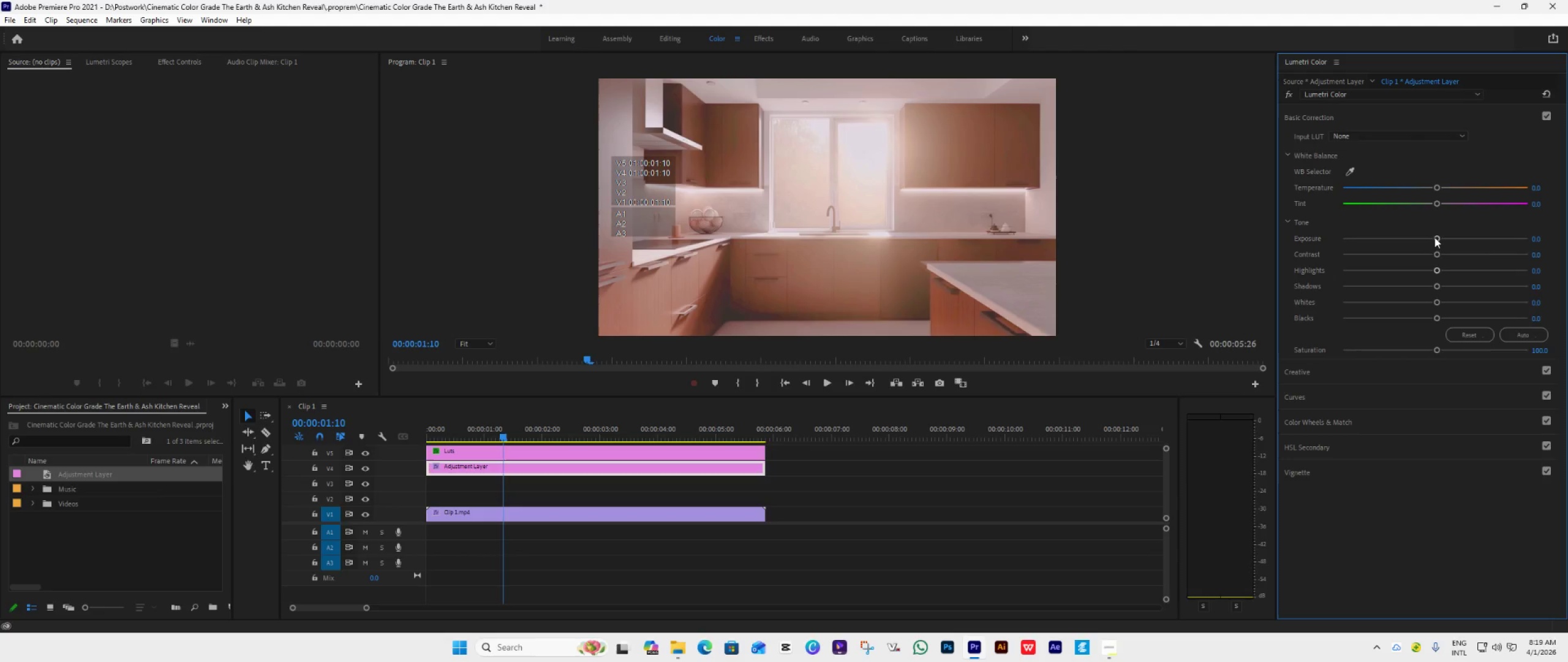 
left_click_drag(start_coordinate=[1434, 237], to_coordinate=[1439, 237])
 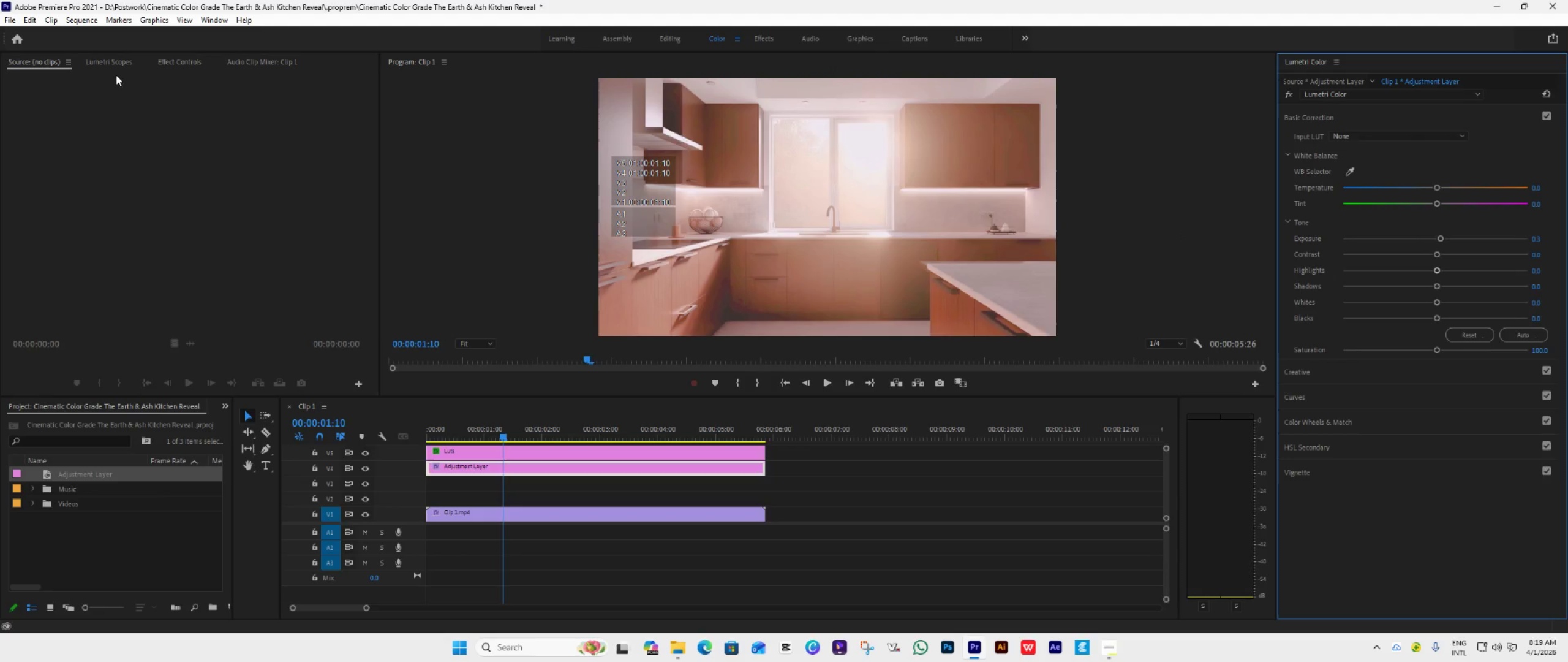 
left_click([111, 64])
 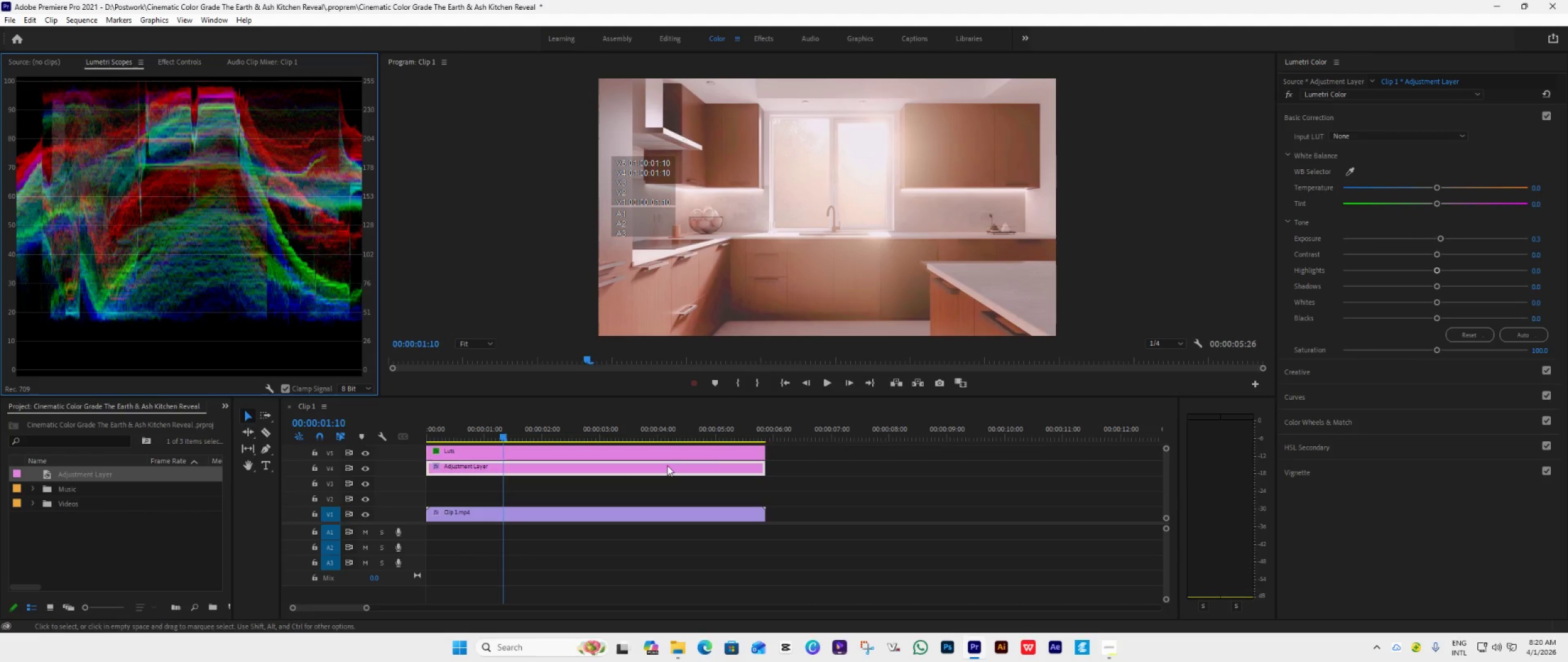 
wait(7.11)
 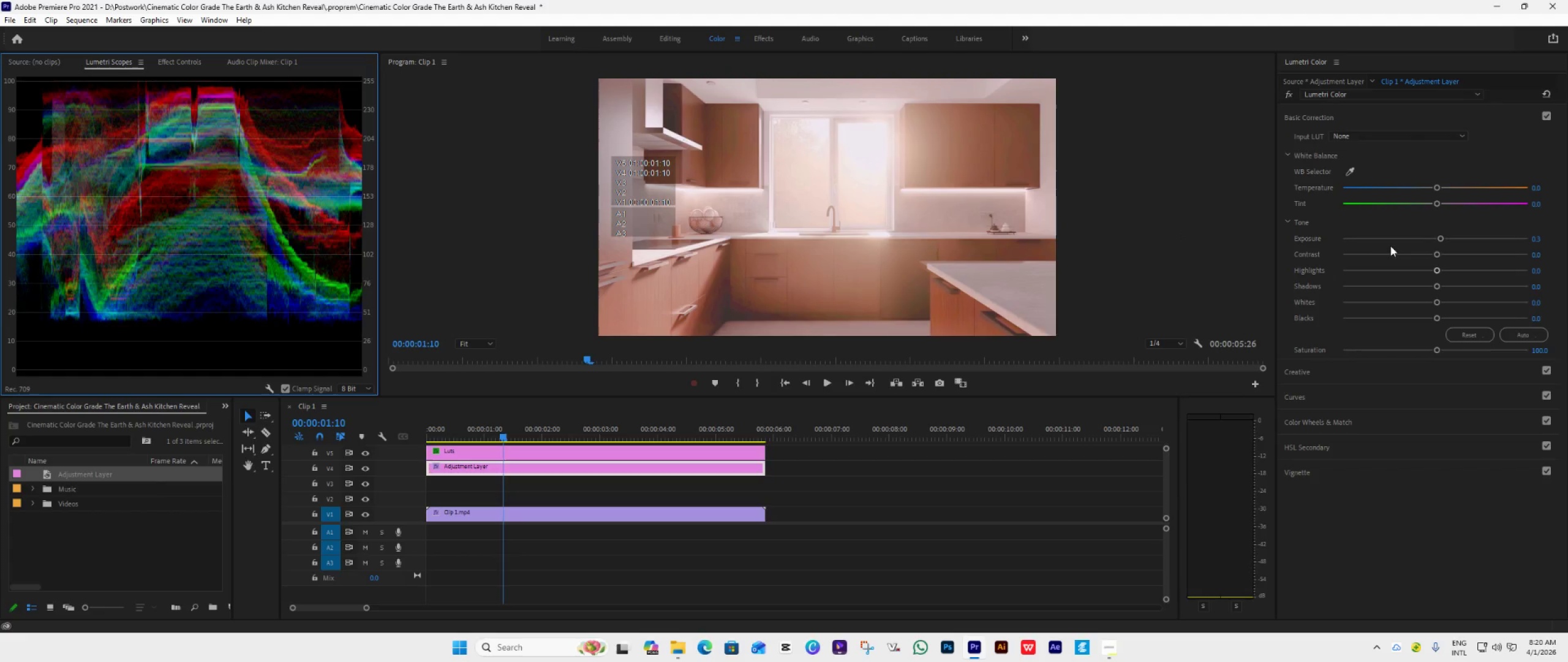 
double_click([1409, 238])
 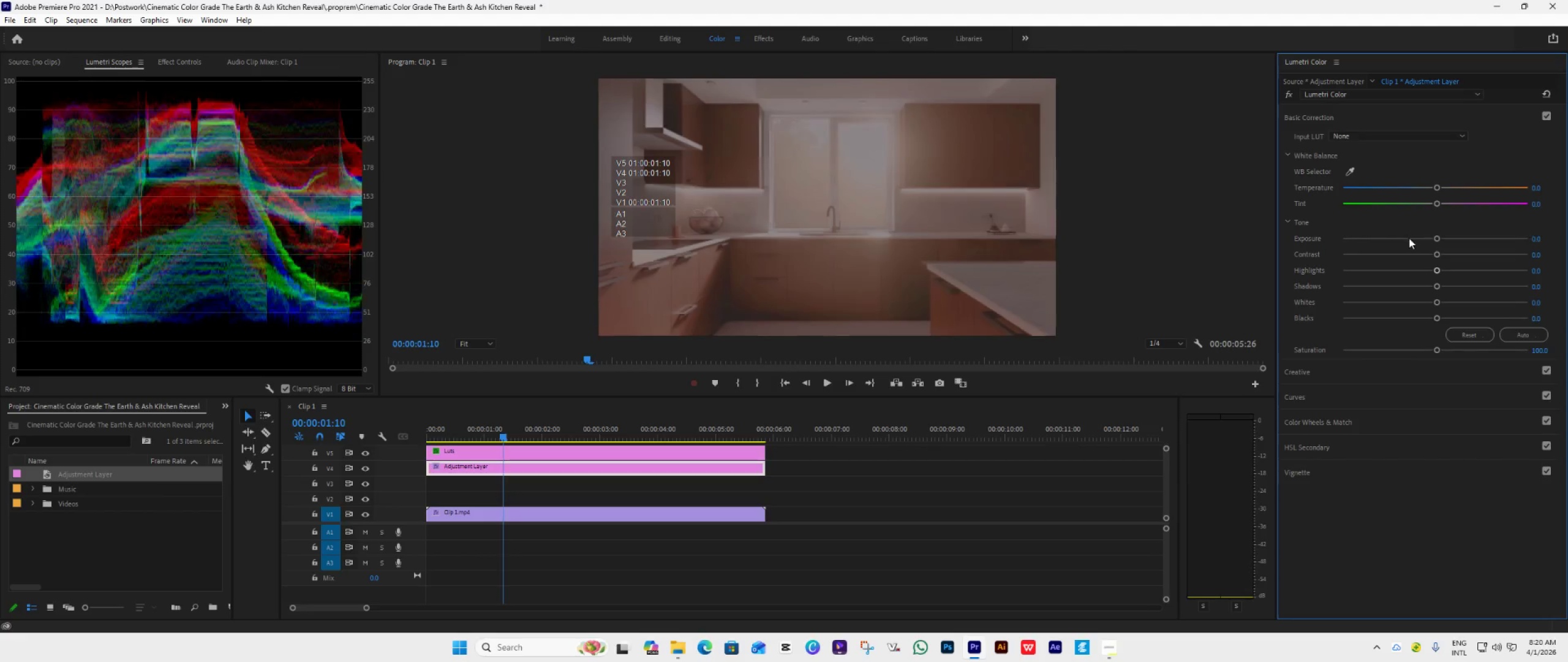 
triple_click([1409, 238])
 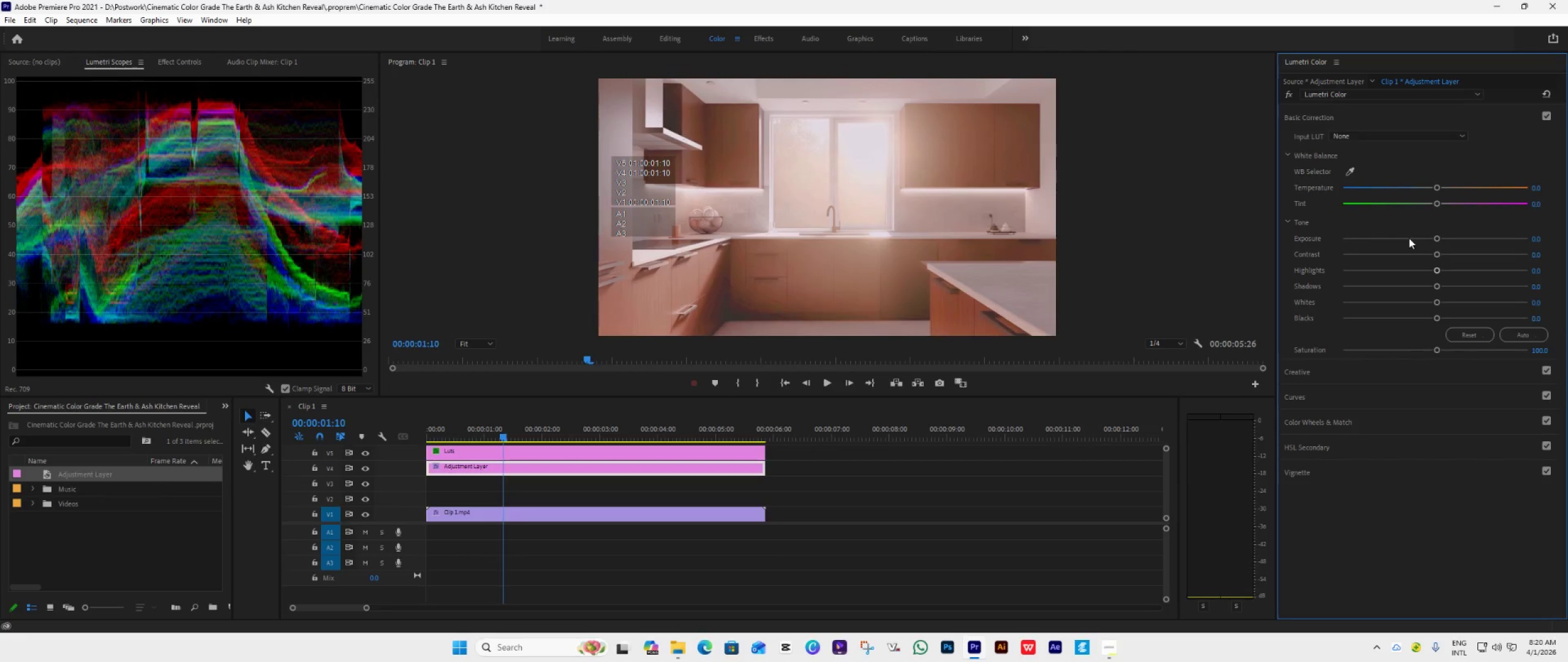 
triple_click([1409, 238])
 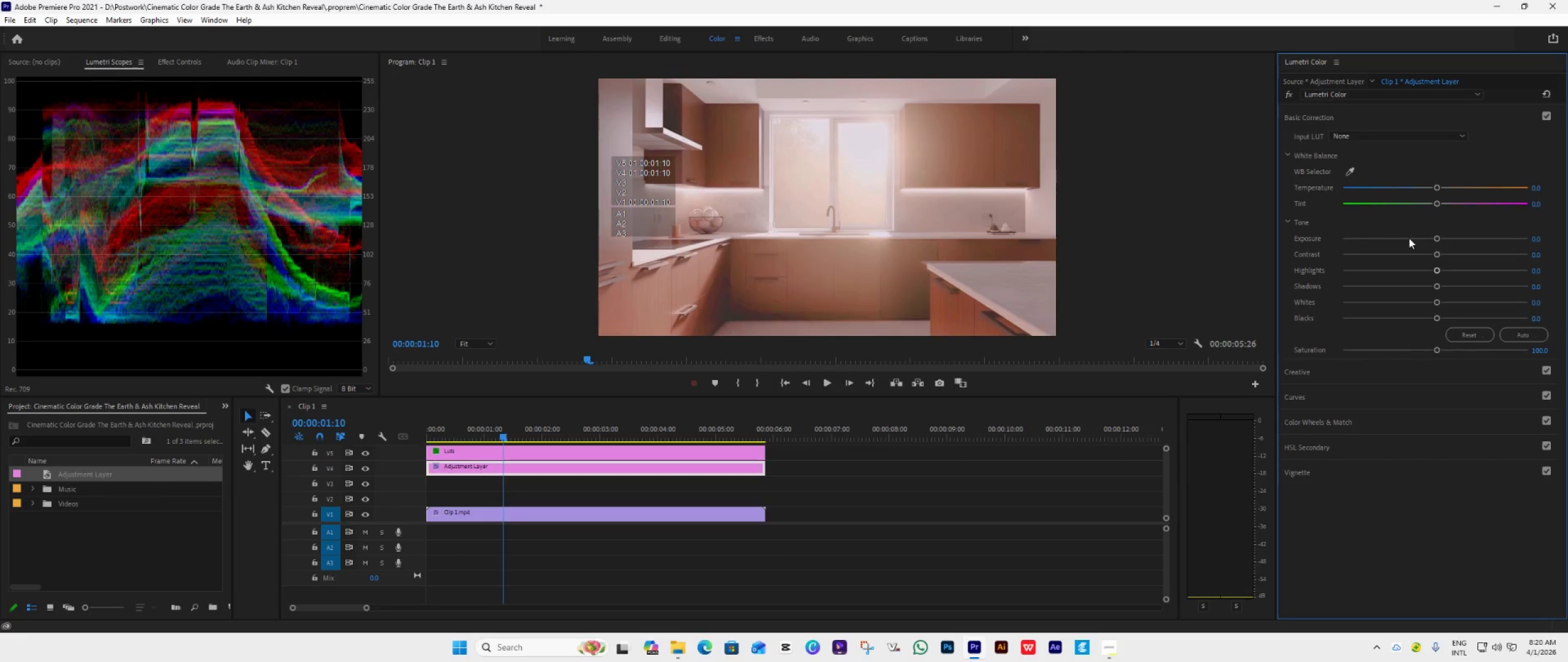 
triple_click([1409, 238])
 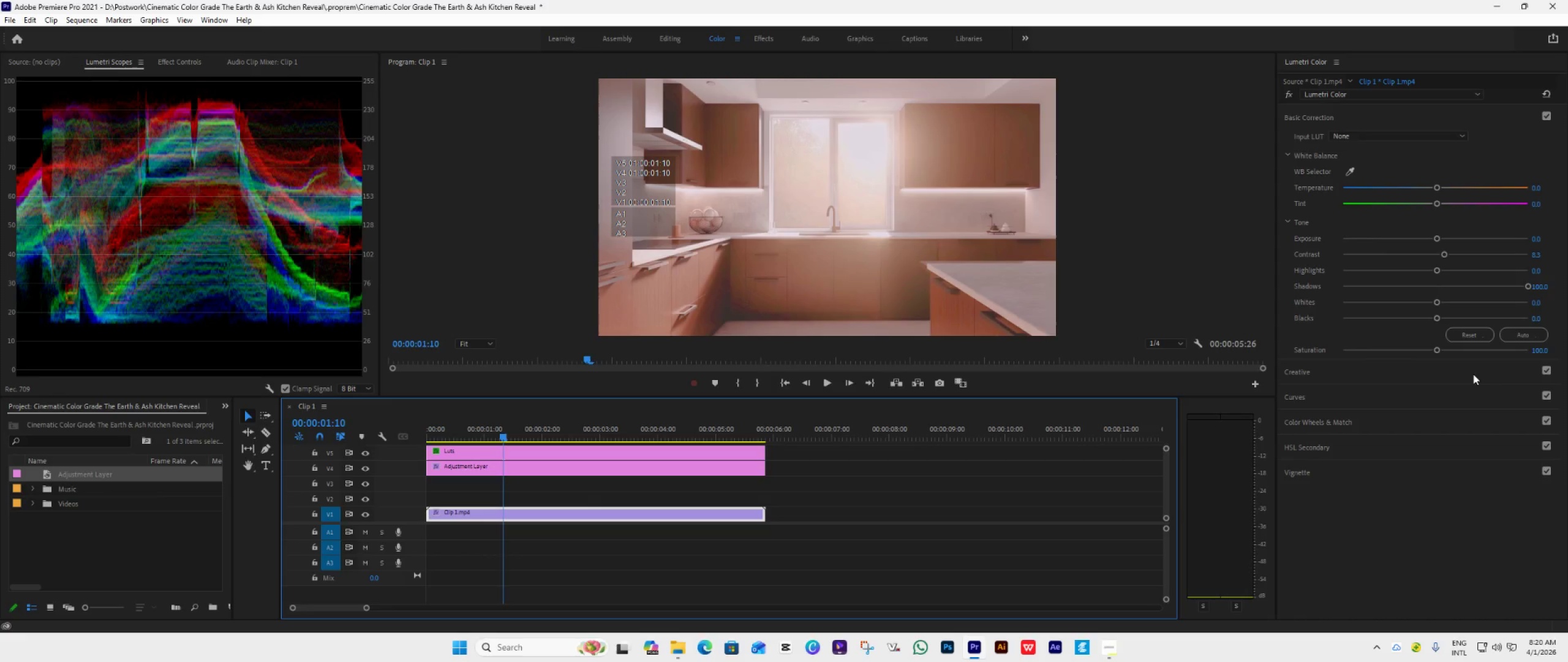 
wait(13.28)
 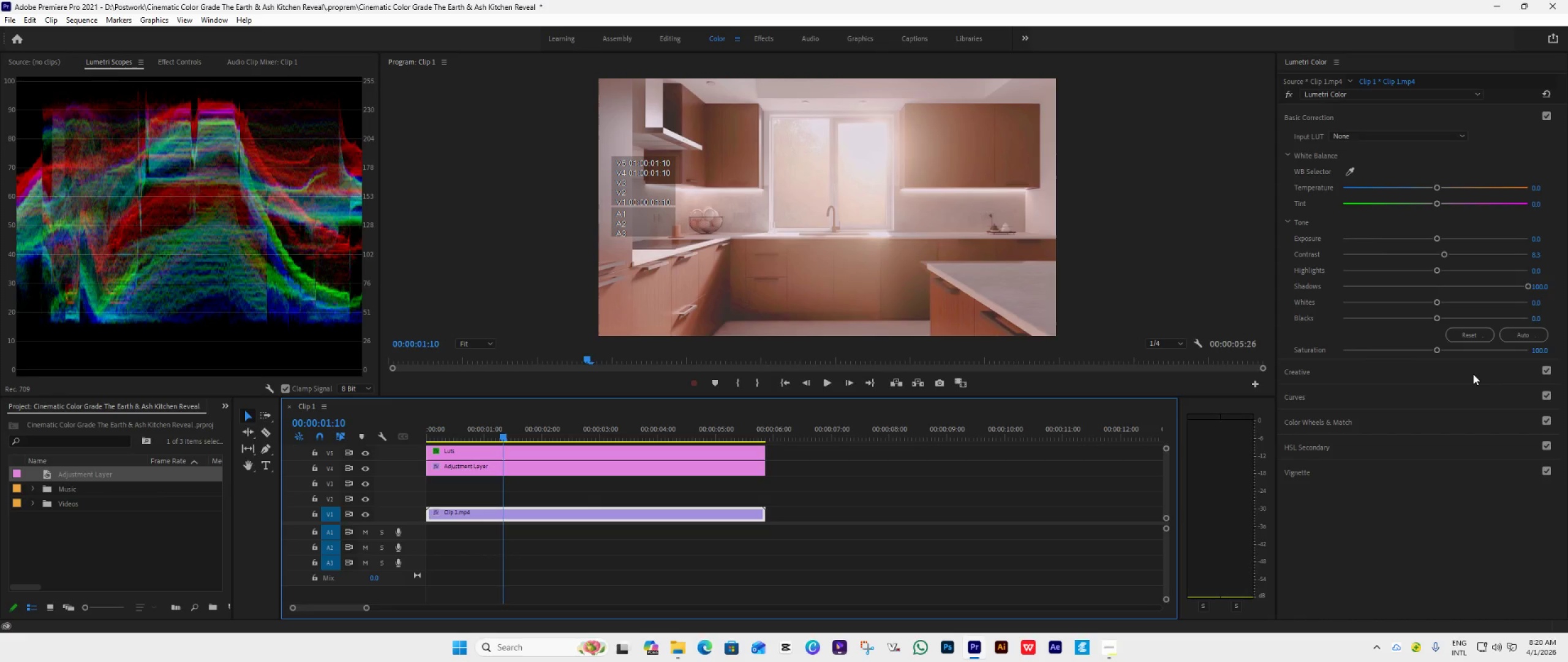 
double_click([1428, 318])
 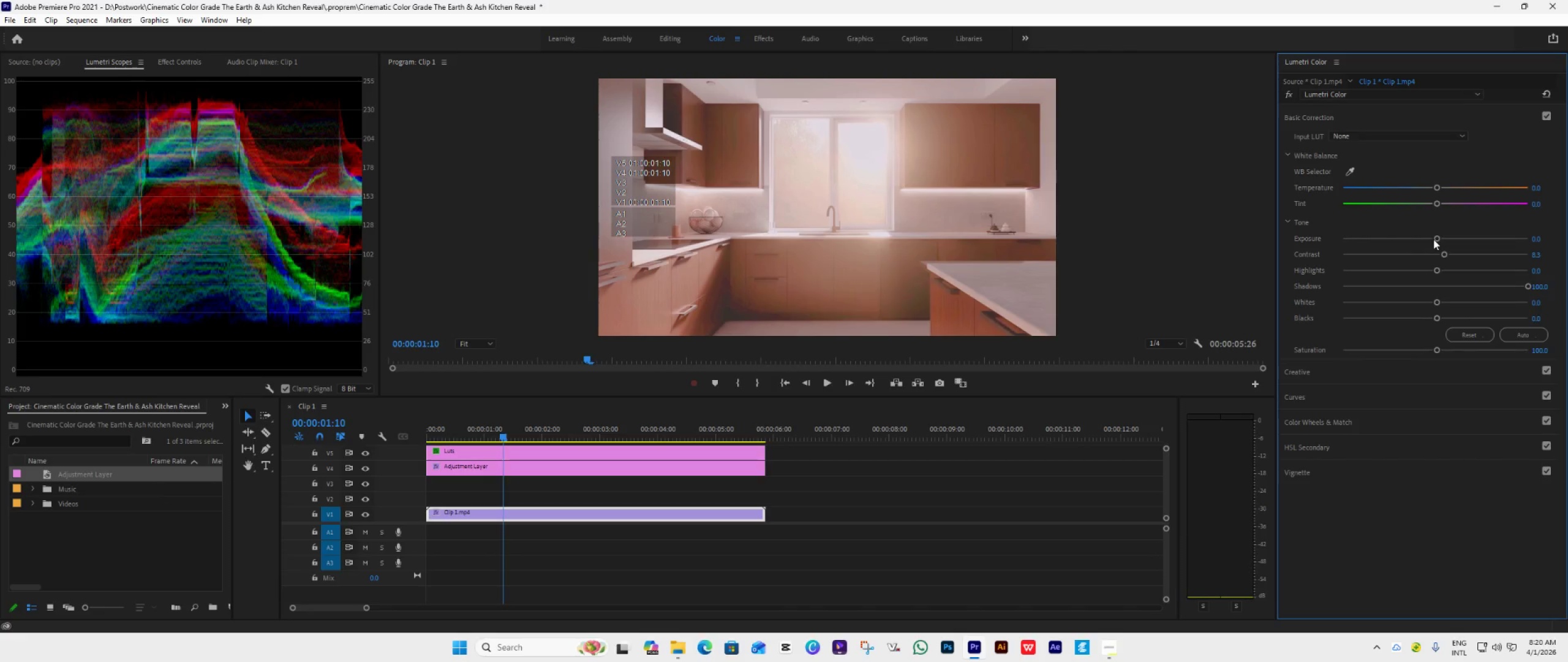 
left_click_drag(start_coordinate=[1433, 239], to_coordinate=[1424, 241])
 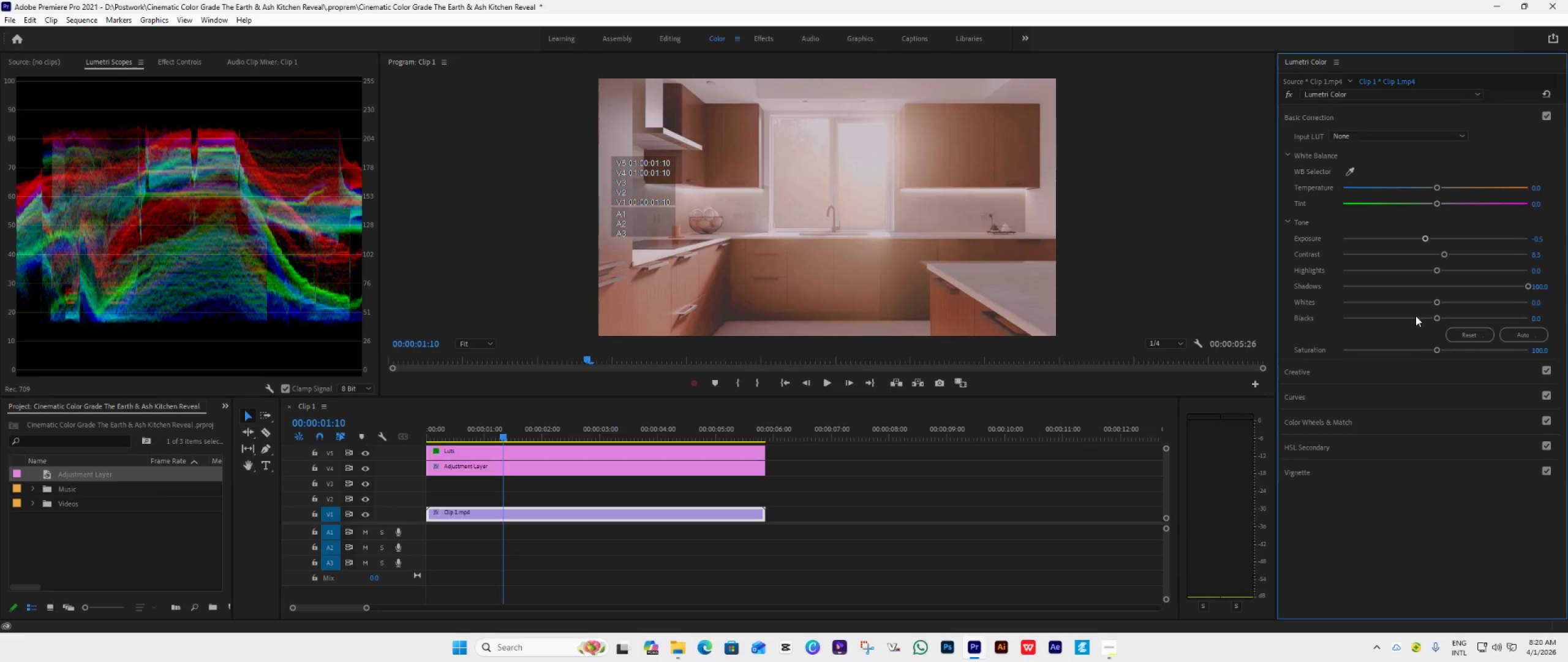 
left_click([1395, 118])
 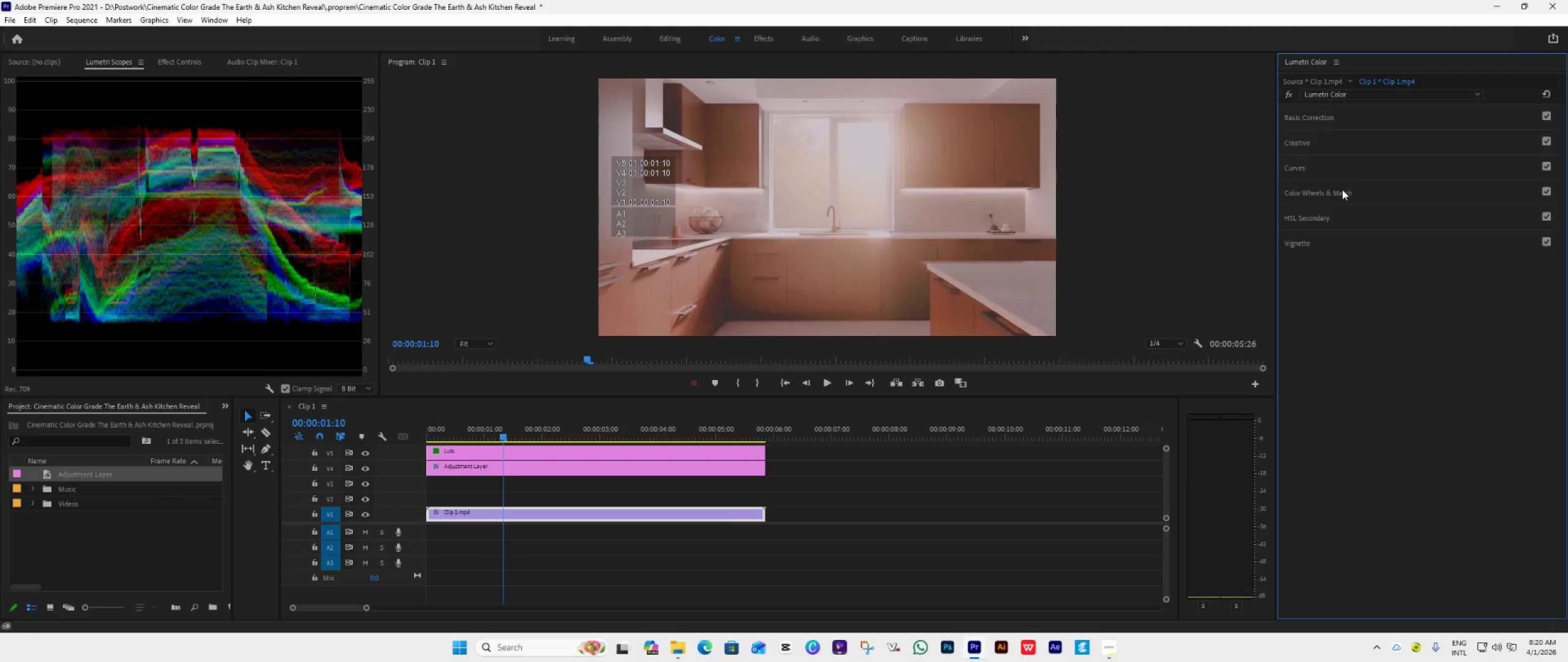 
left_click([1345, 189])
 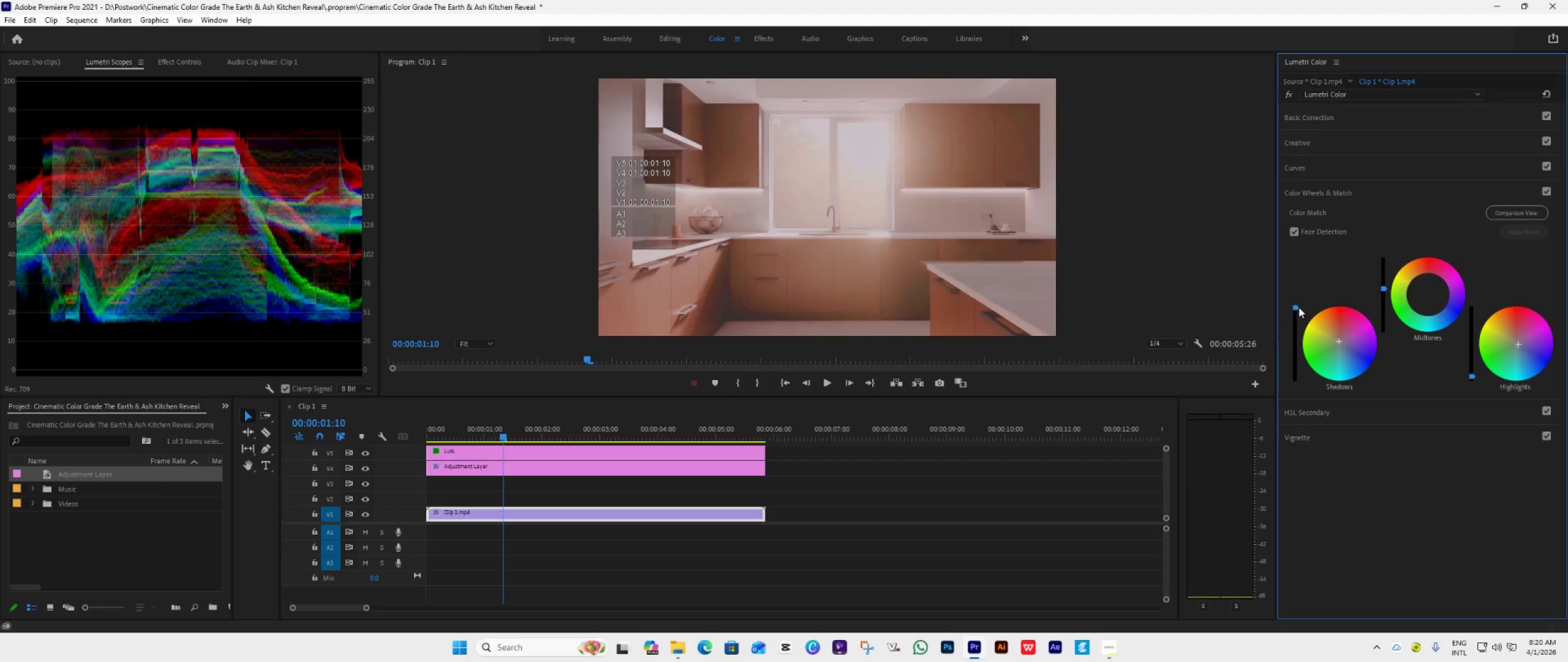 
left_click_drag(start_coordinate=[1297, 307], to_coordinate=[1265, 493])
 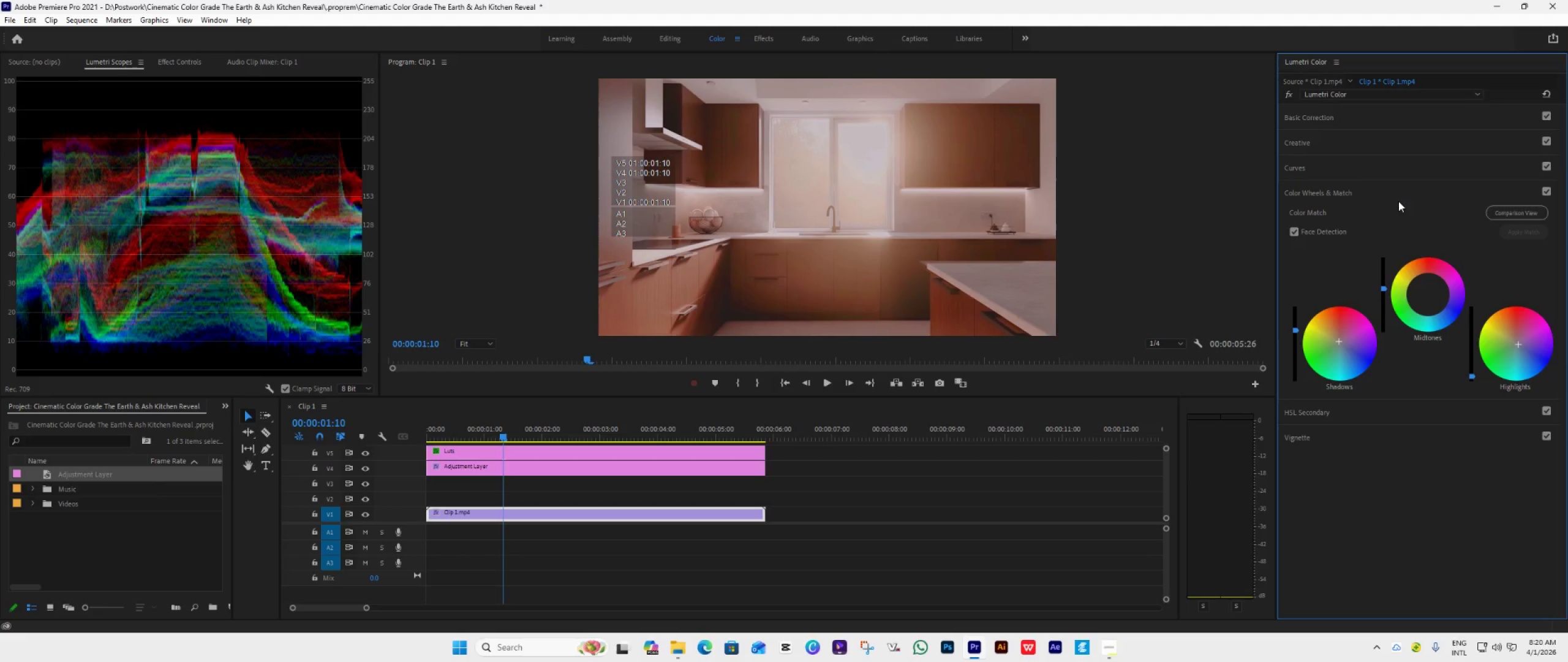 
wait(5.05)
 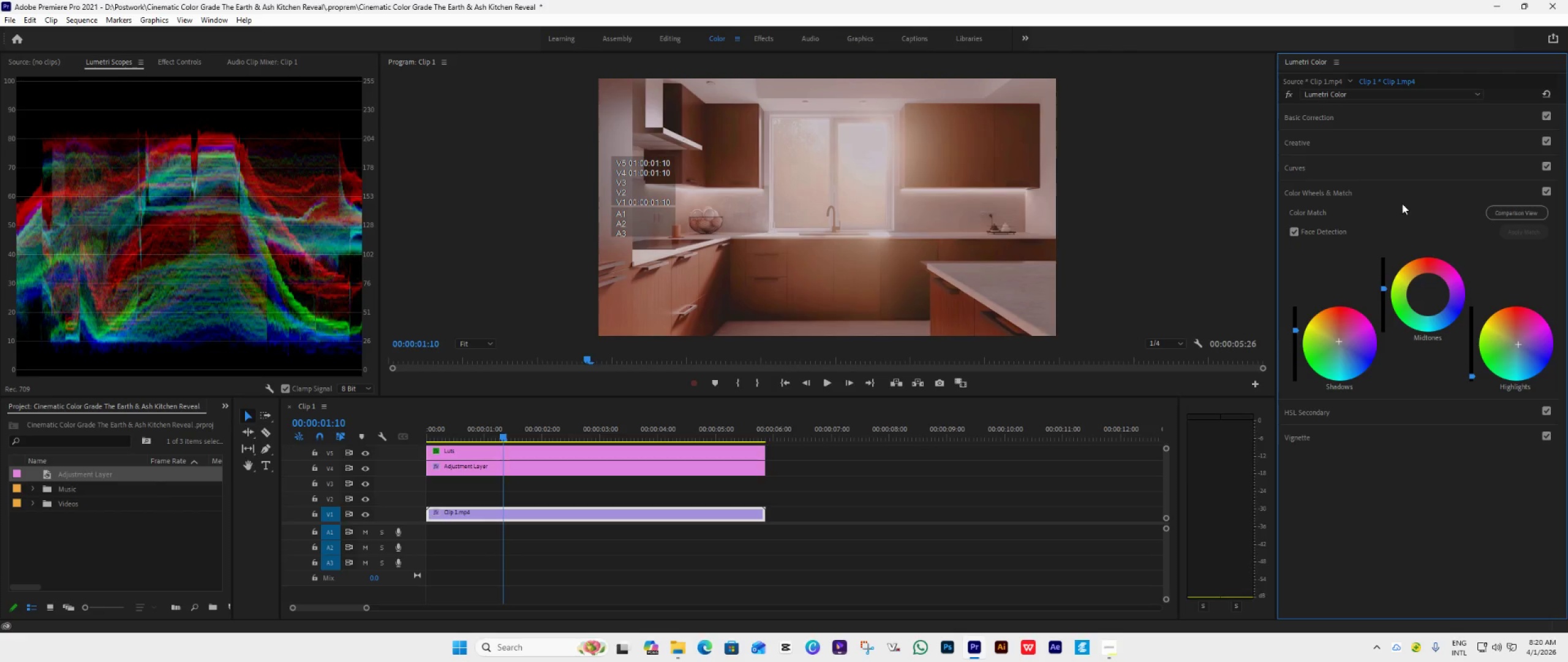 
left_click([1392, 453])
 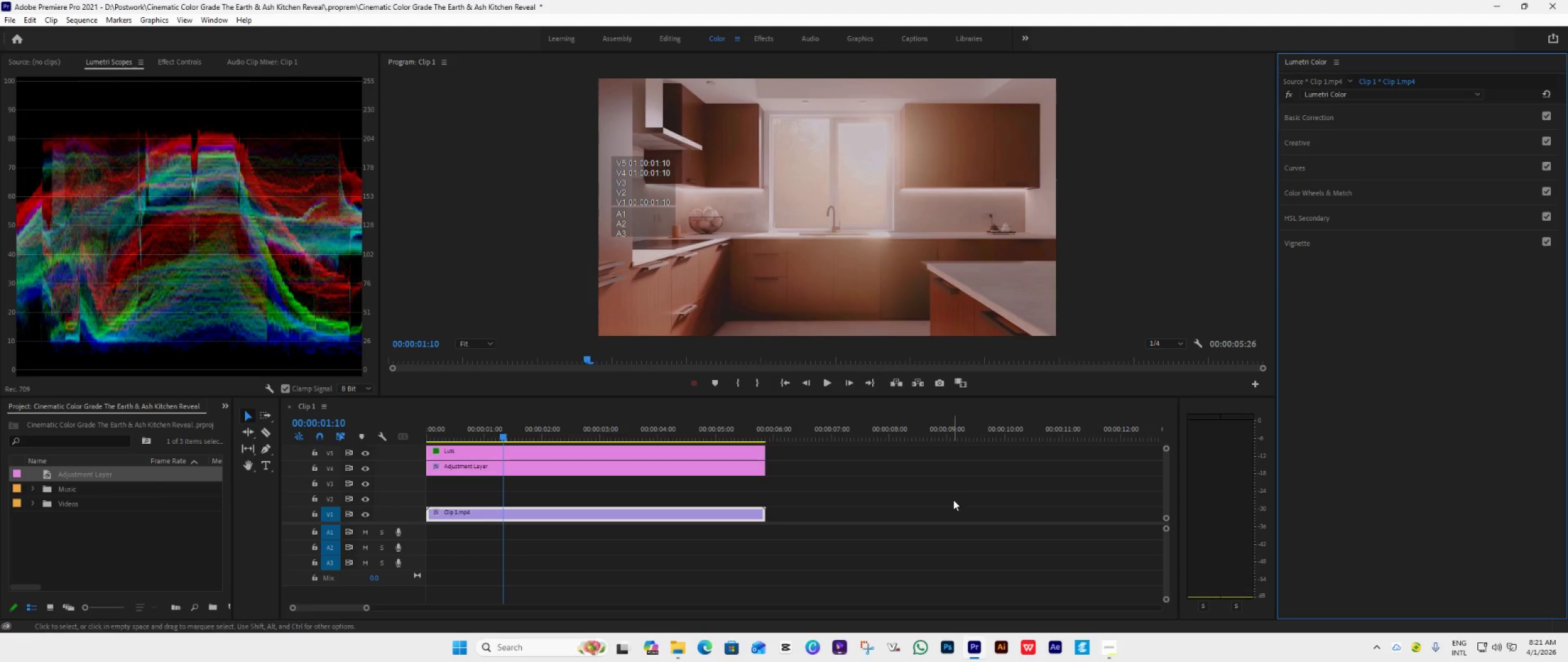 
wait(31.08)
 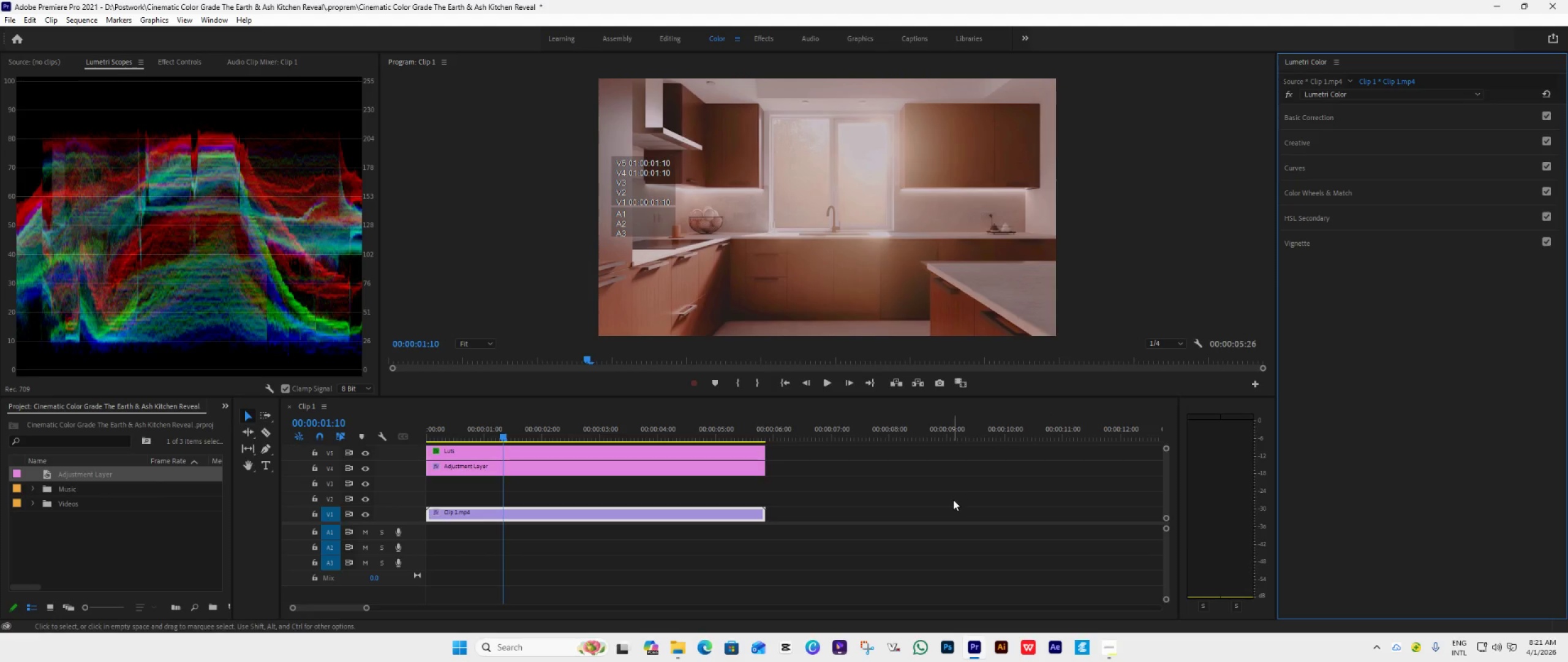 
key(Space)
 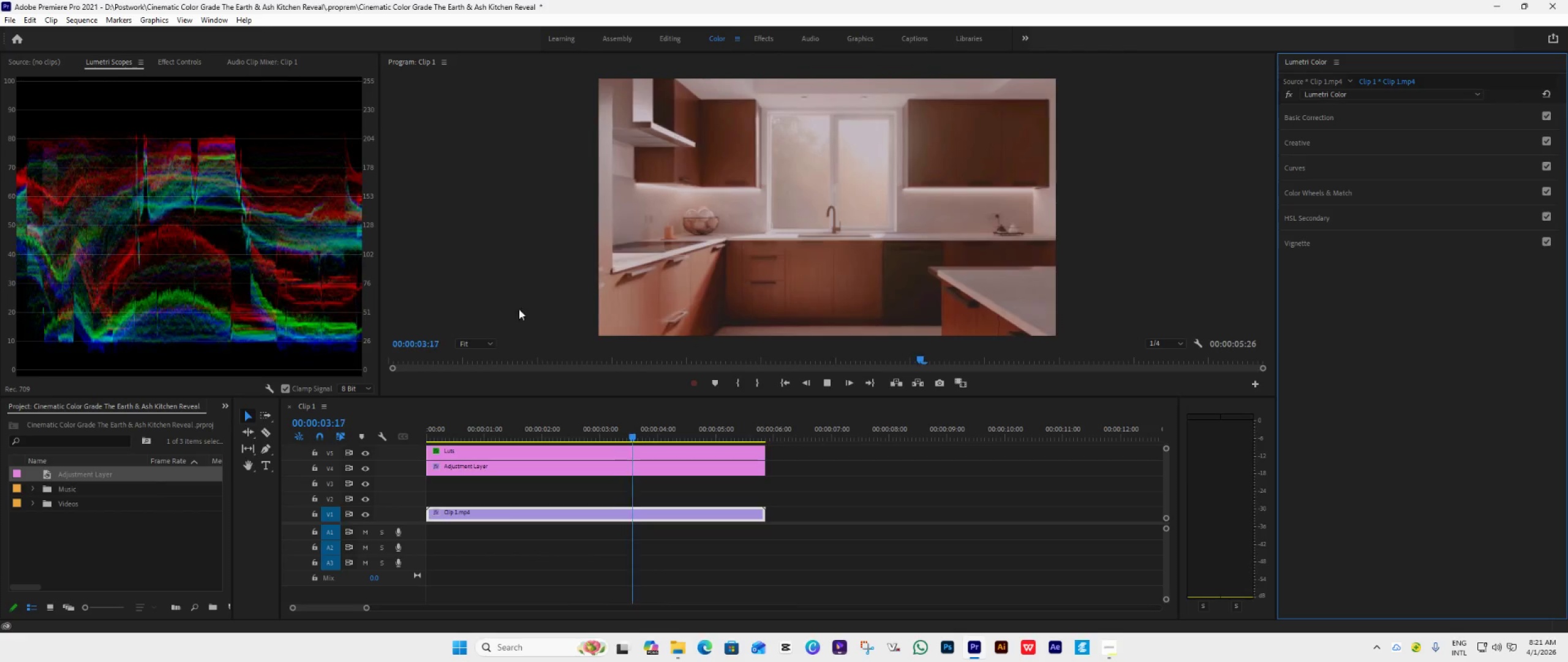 
key(Space)
 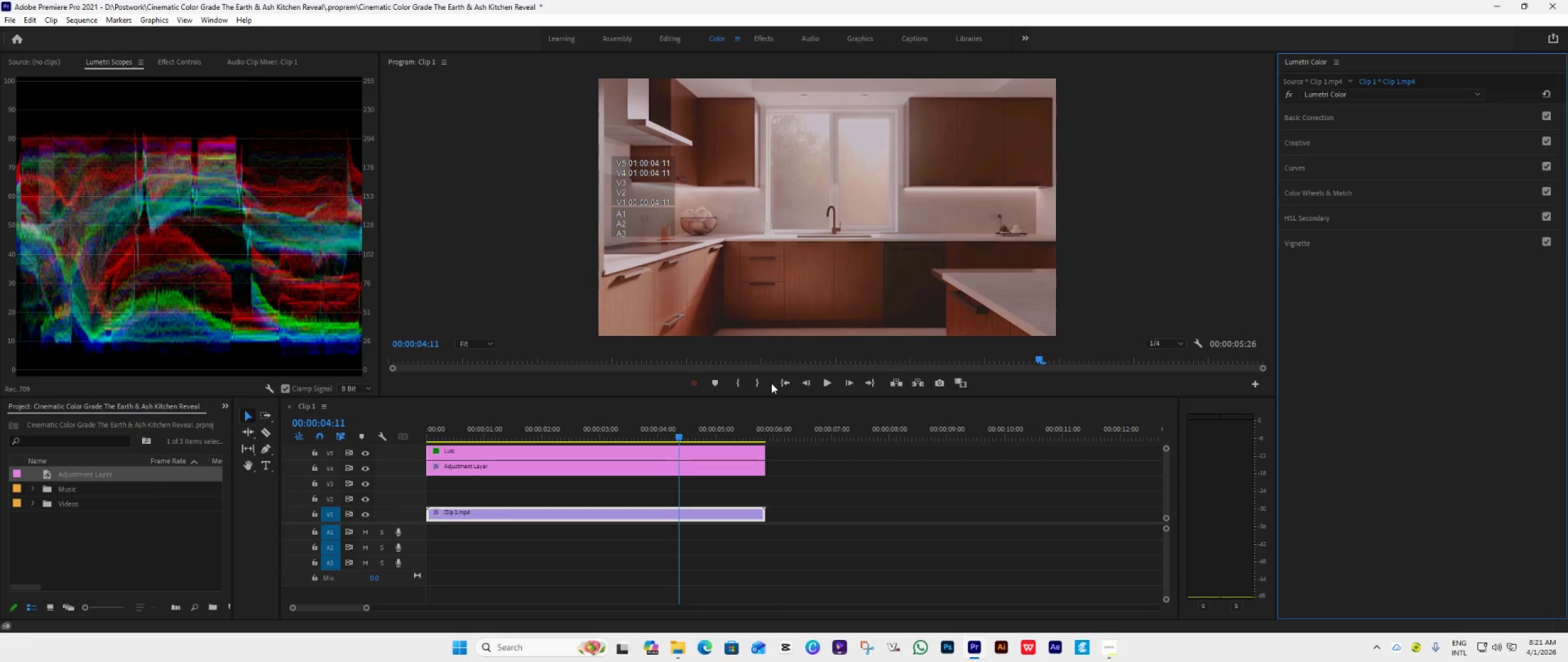 
left_click_drag(start_coordinate=[674, 433], to_coordinate=[599, 435])
 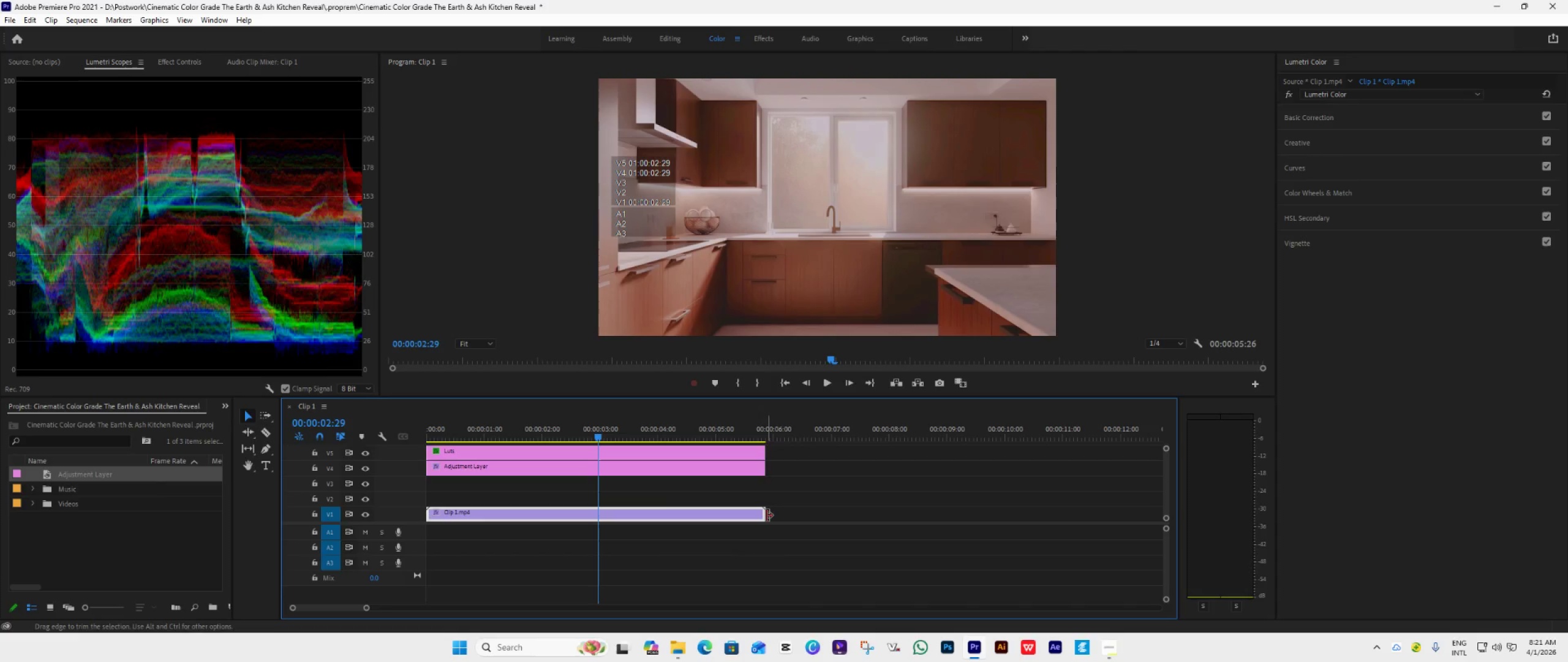 
left_click_drag(start_coordinate=[767, 516], to_coordinate=[598, 526])
 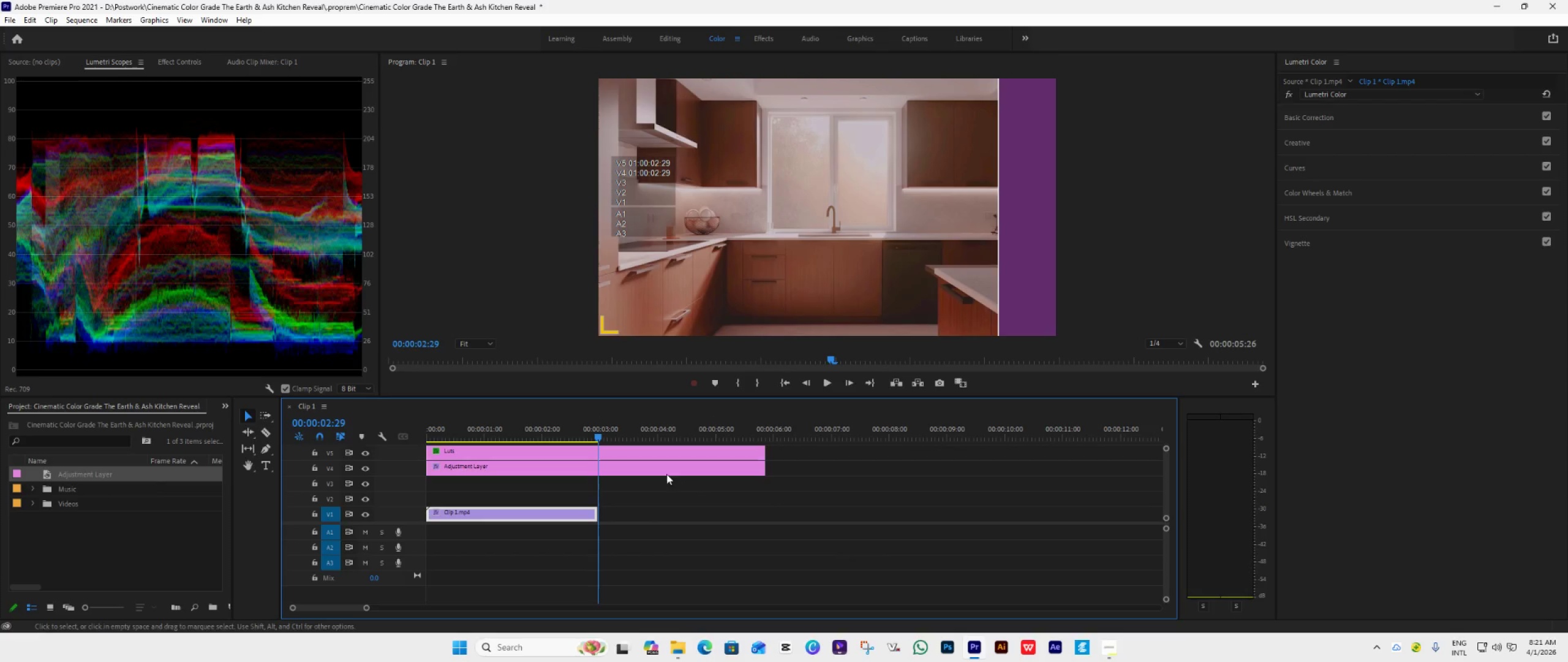 
left_click([823, 489])
 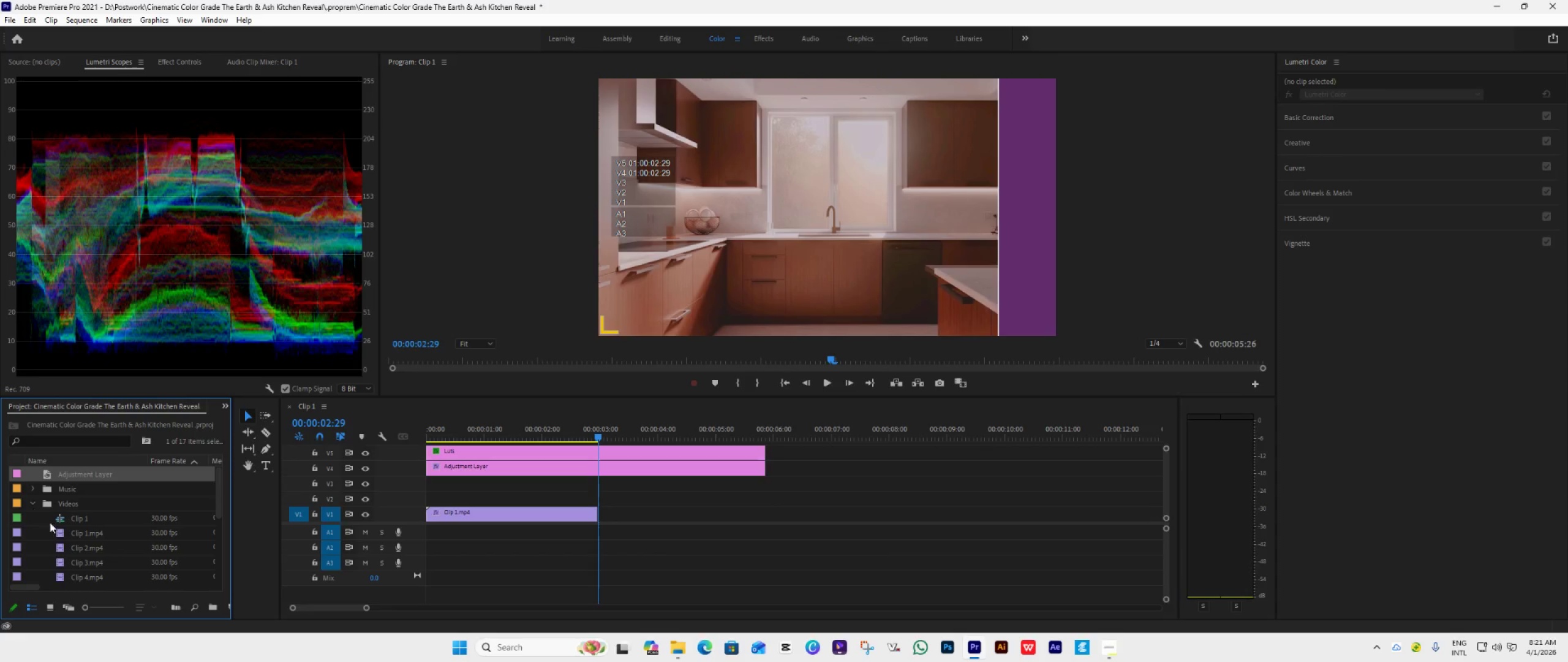 
left_click([89, 550])
 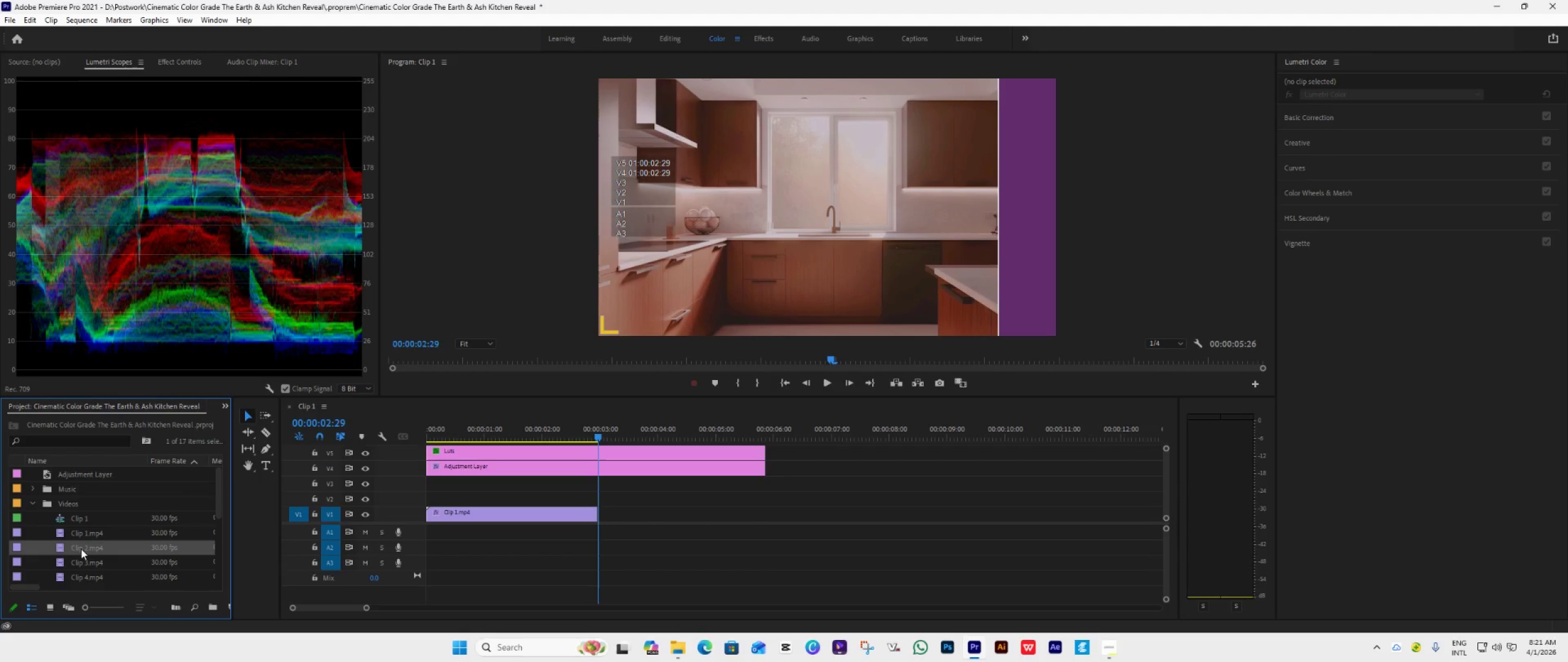 
left_click_drag(start_coordinate=[81, 549], to_coordinate=[603, 519])
 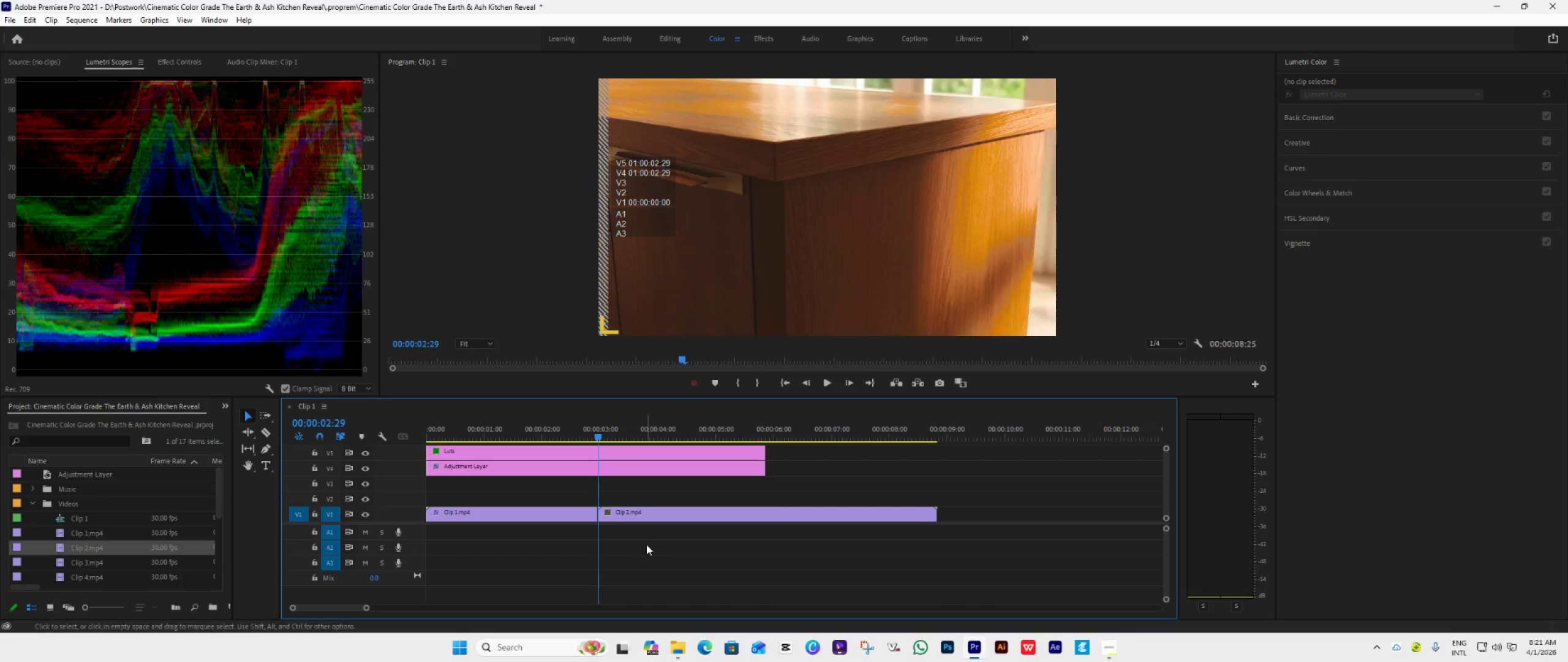 
key(Space)
 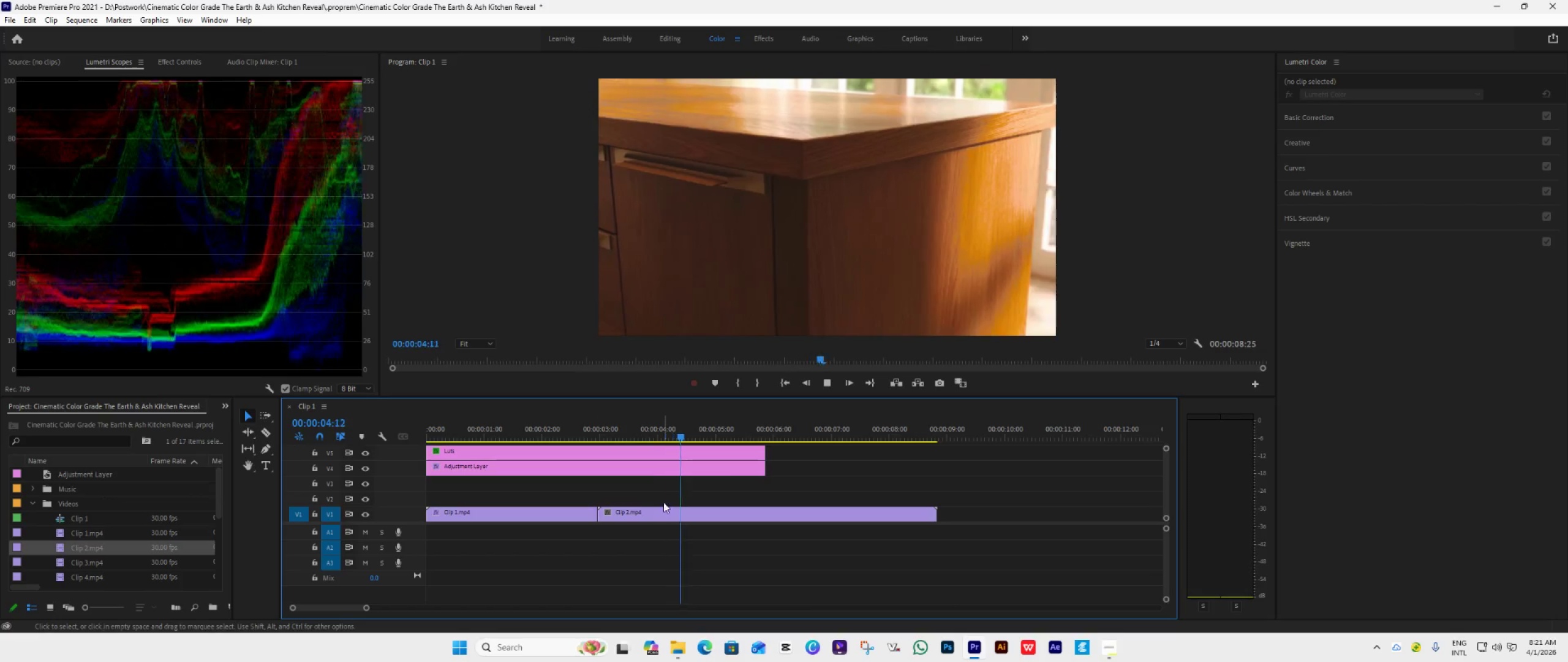 
key(Space)
 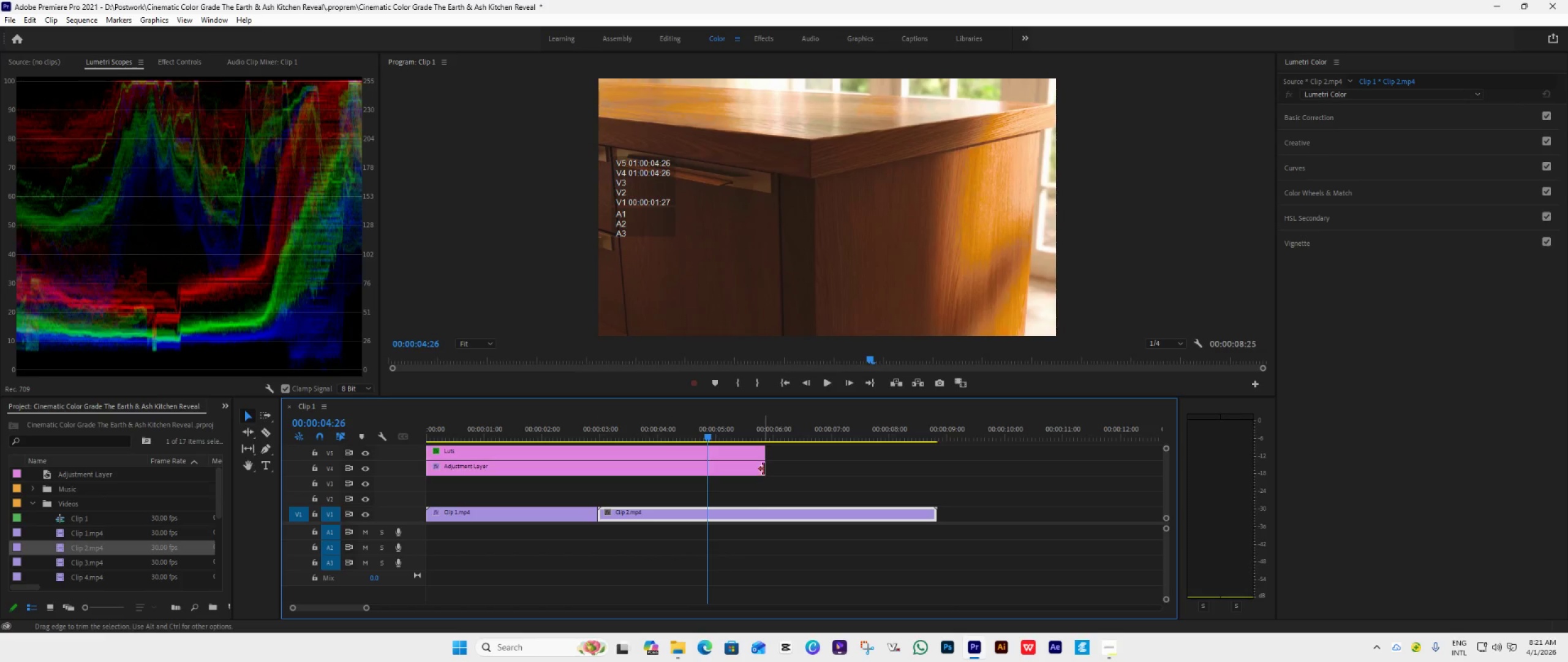 
left_click_drag(start_coordinate=[764, 469], to_coordinate=[935, 496])
 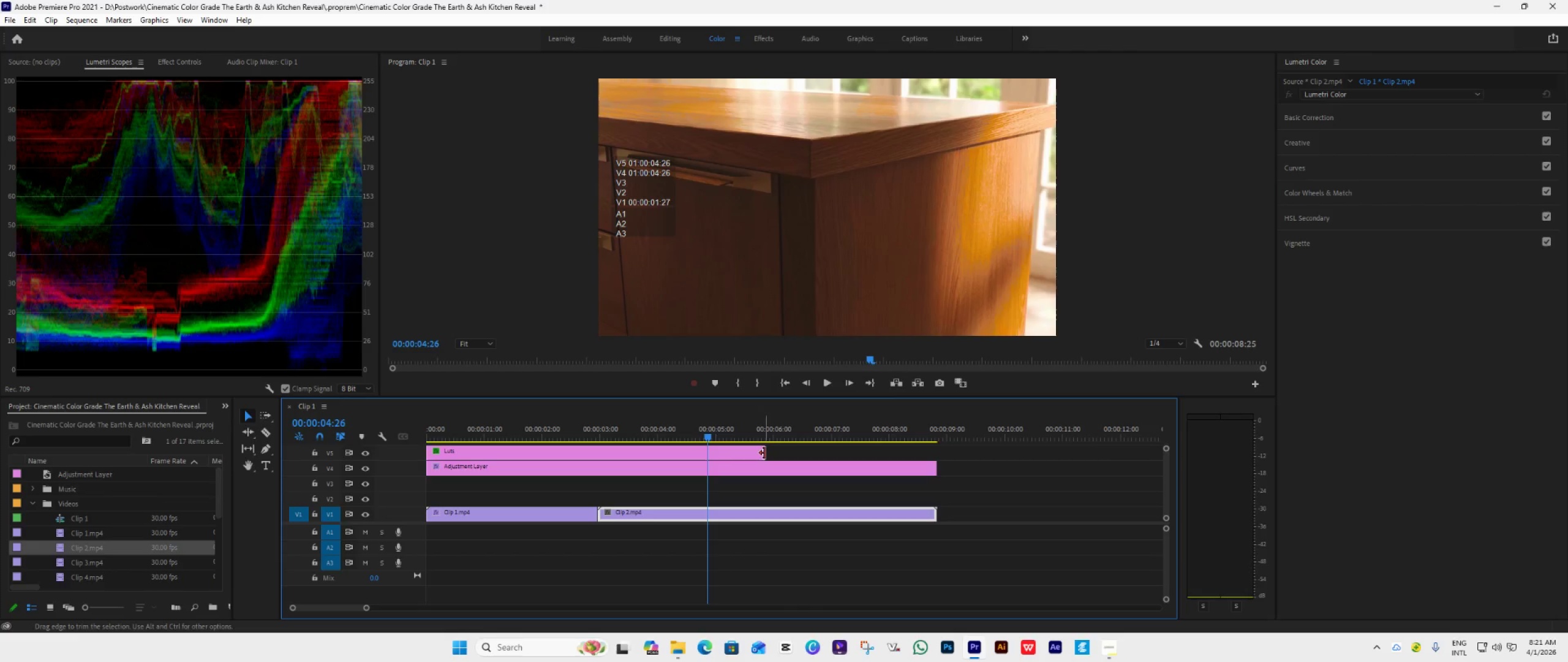 
left_click_drag(start_coordinate=[764, 453], to_coordinate=[937, 482])
 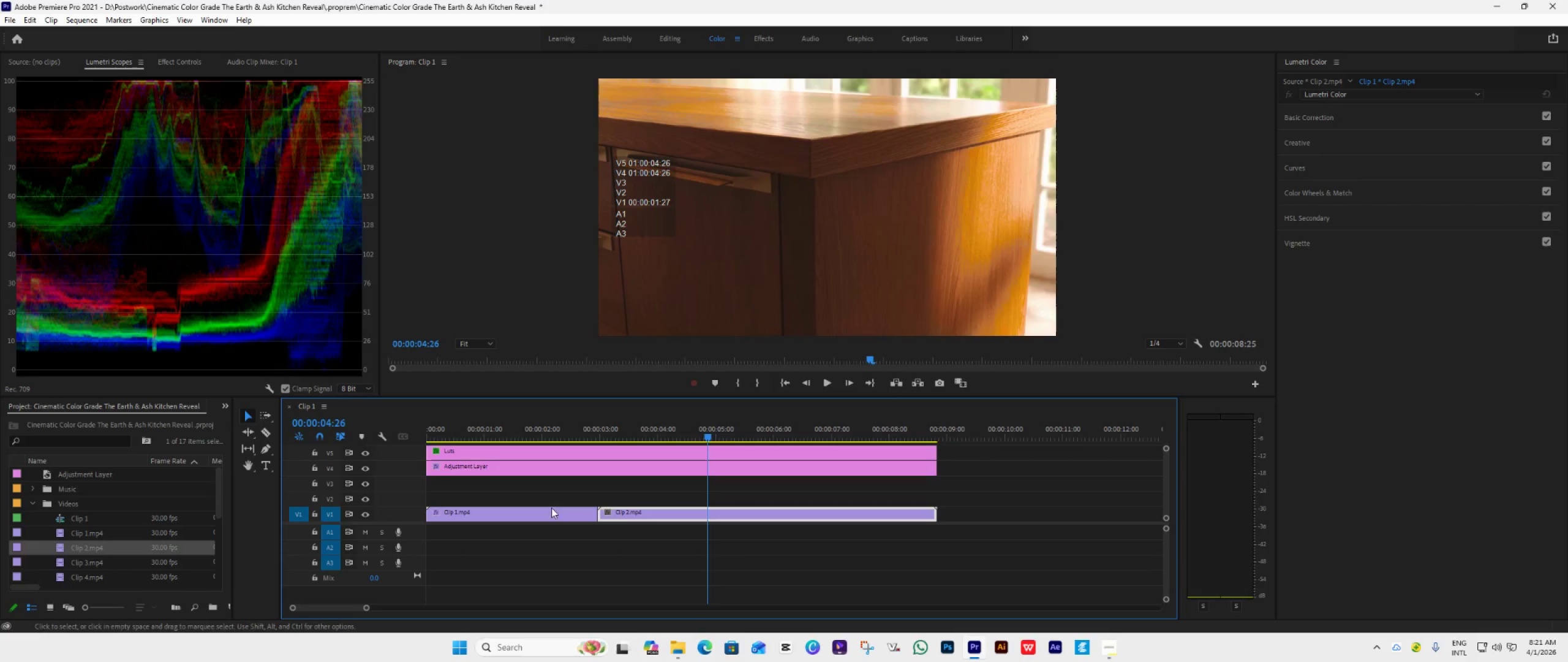 
left_click([543, 515])
 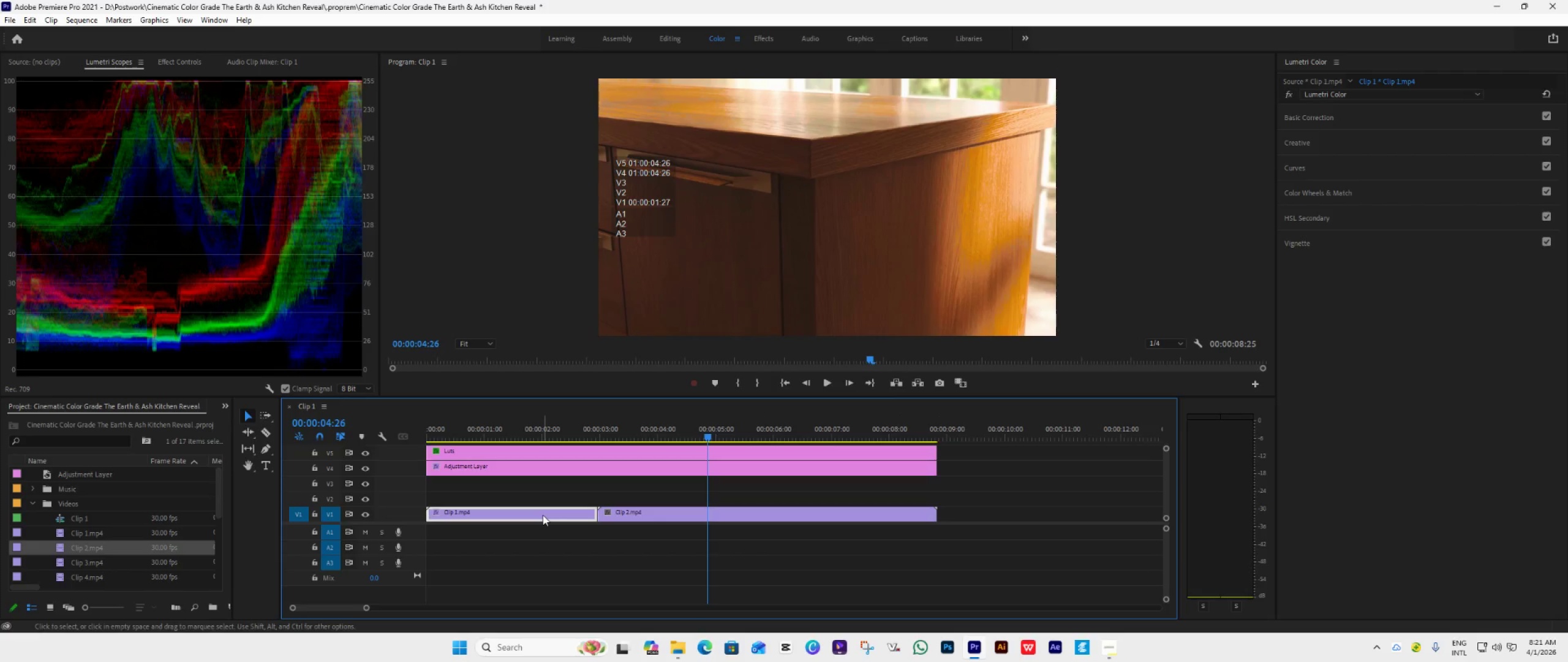 
right_click([543, 515])
 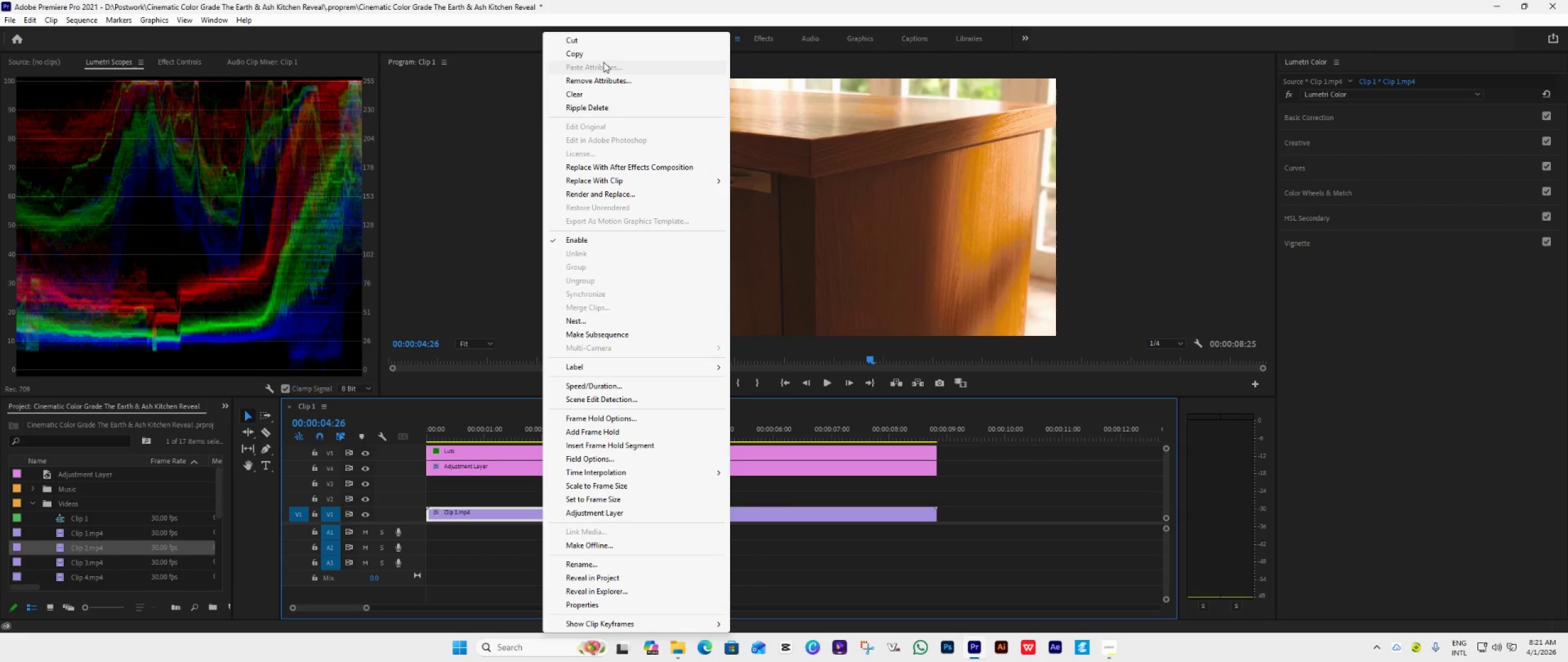 
left_click([603, 51])
 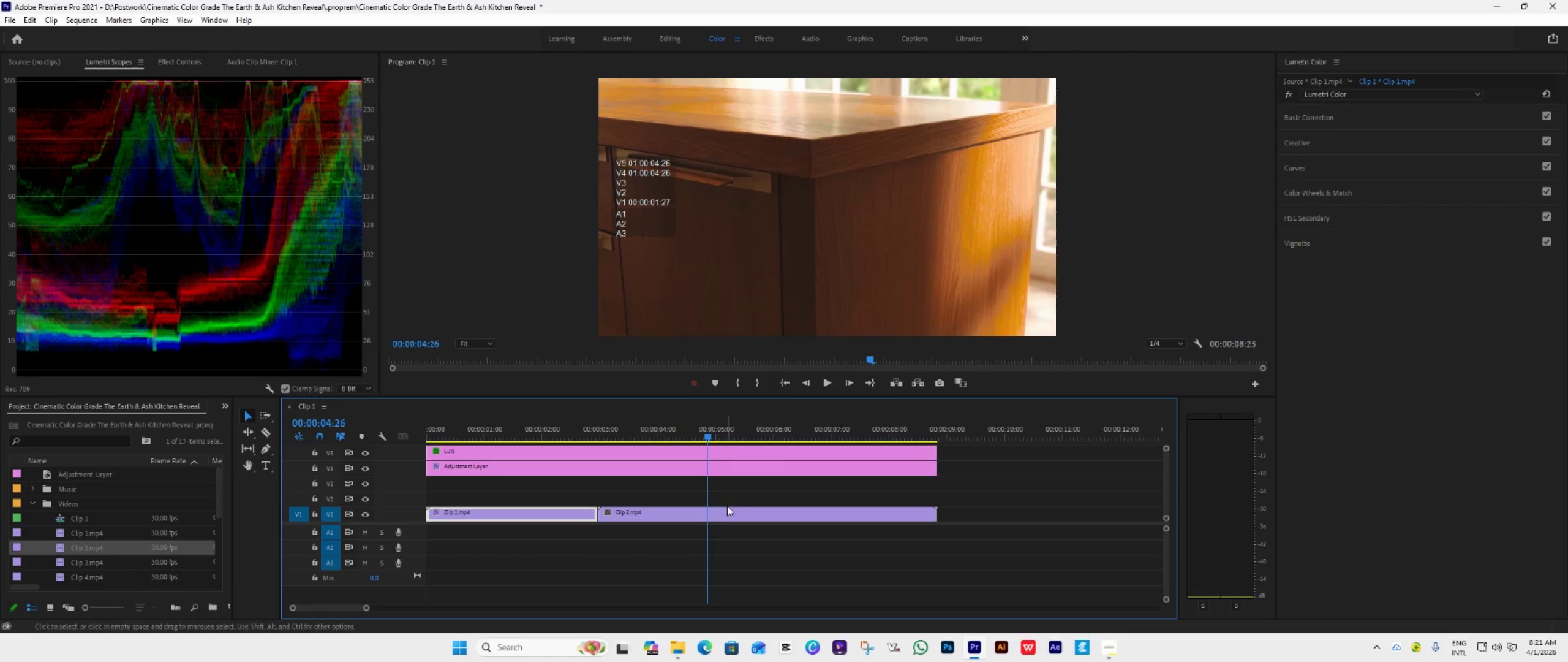 
left_click([726, 507])
 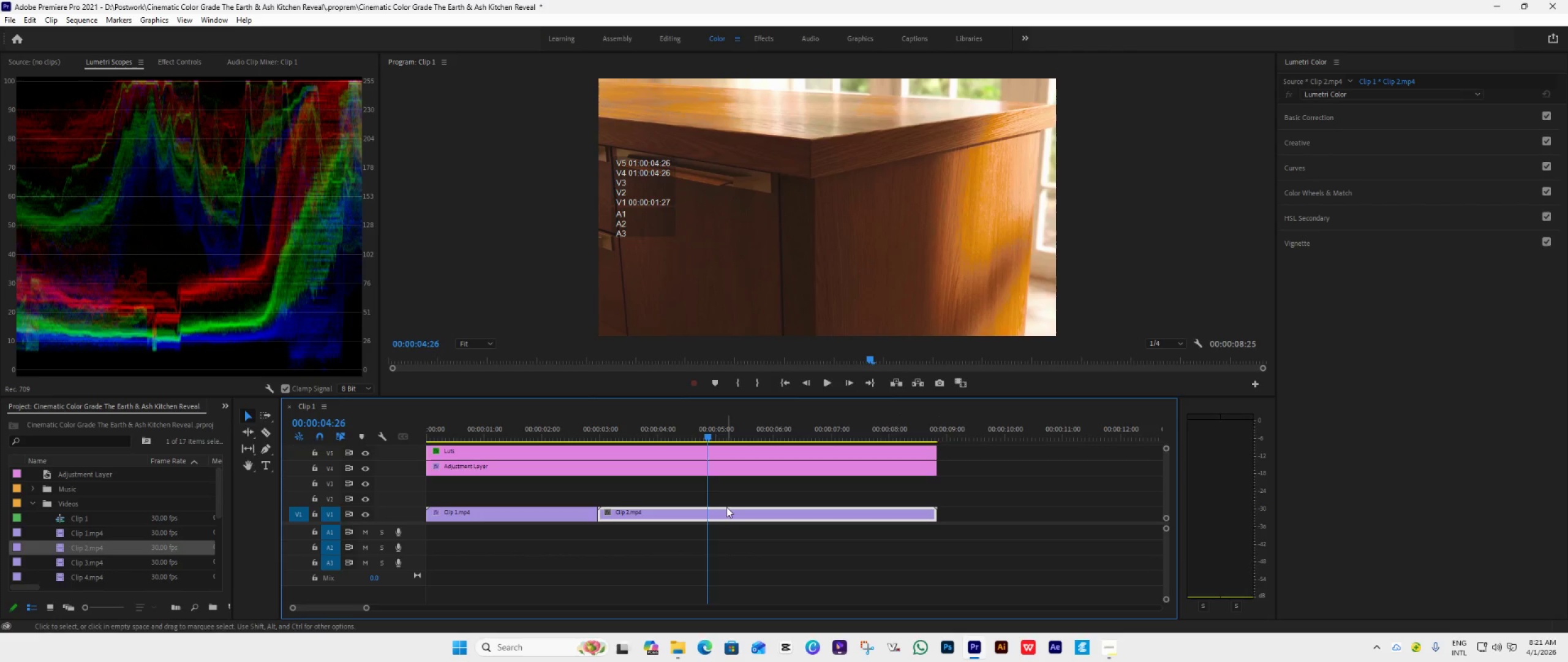 
right_click([726, 507])
 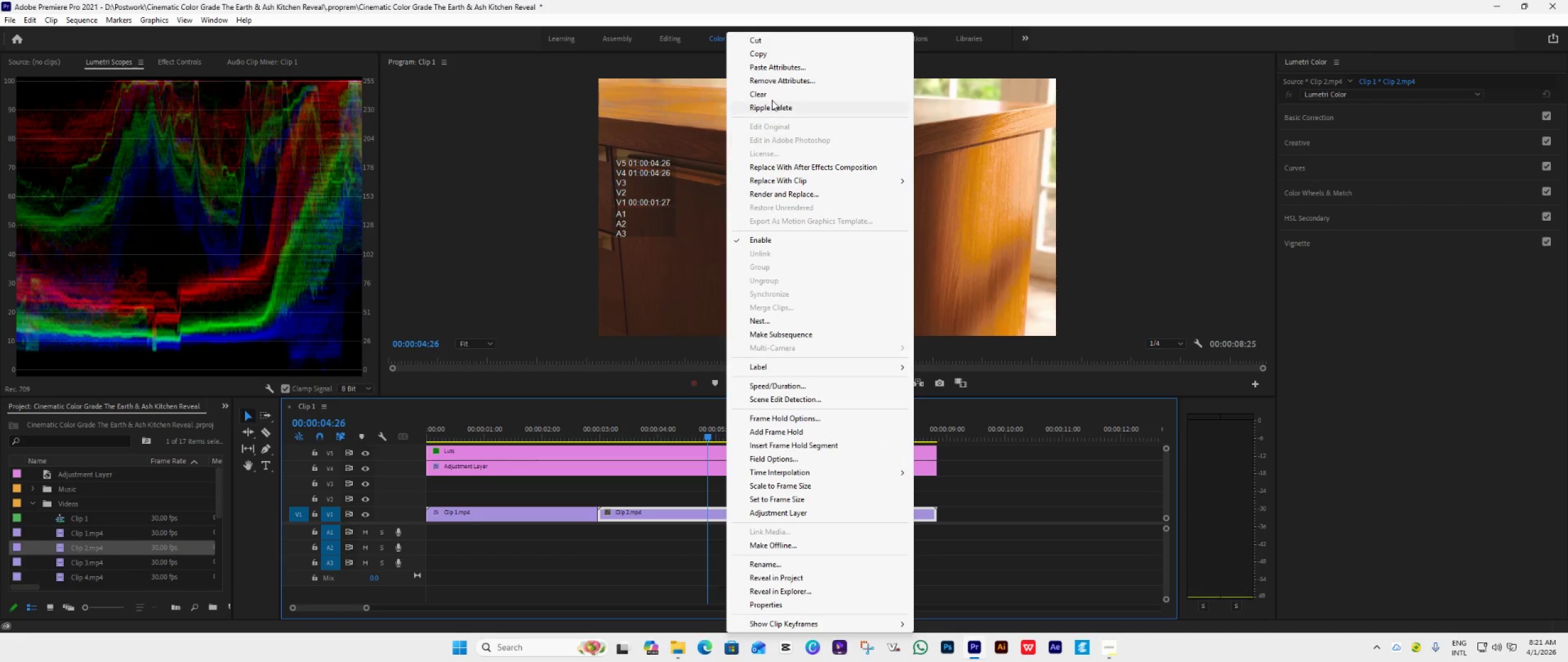 
left_click([786, 69])
 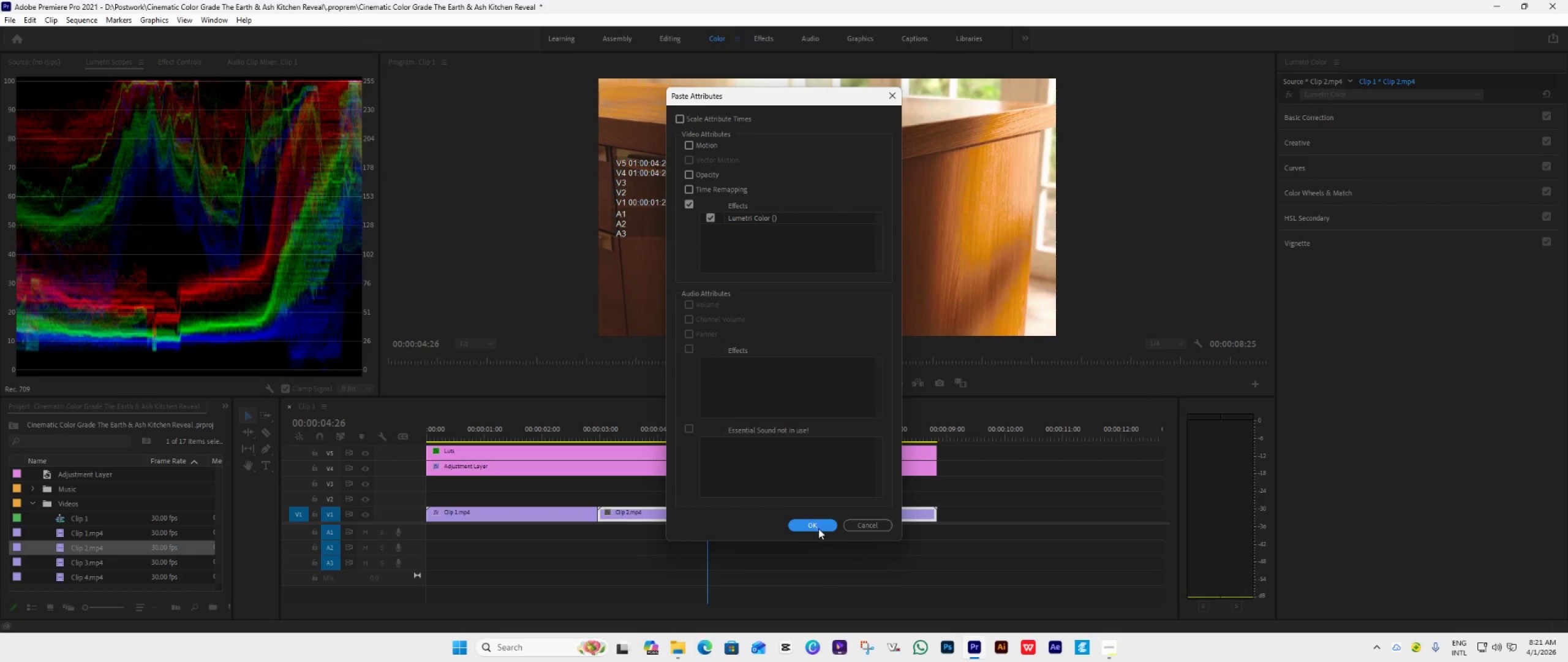 
left_click([818, 527])
 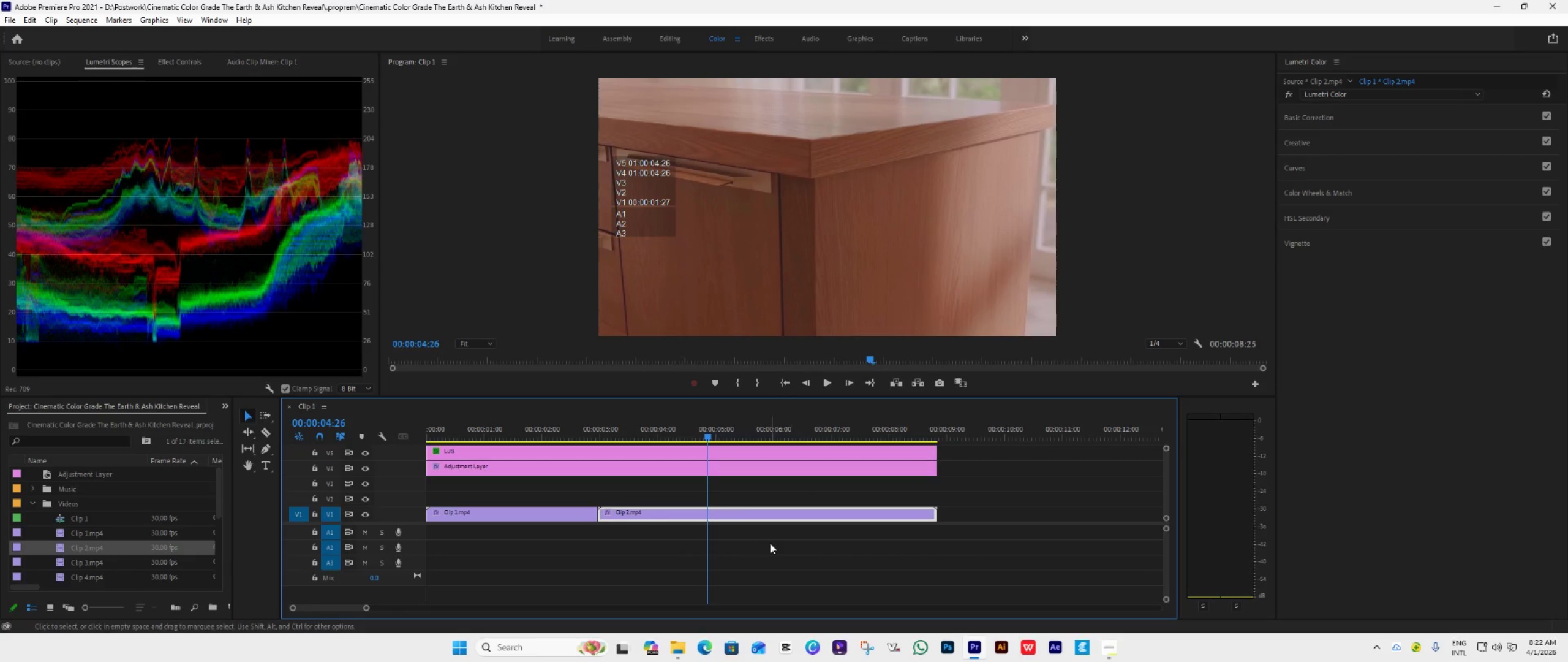 
wait(8.17)
 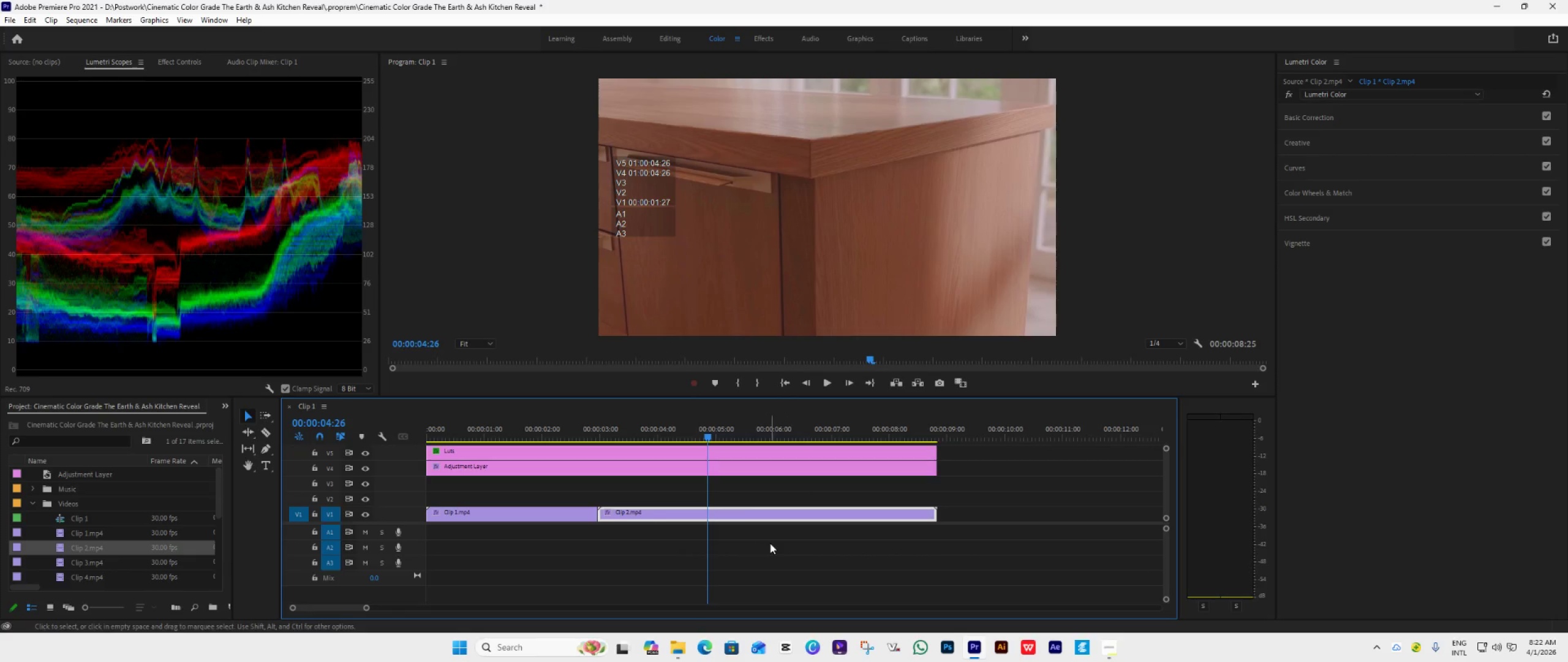 
left_click([368, 453])
 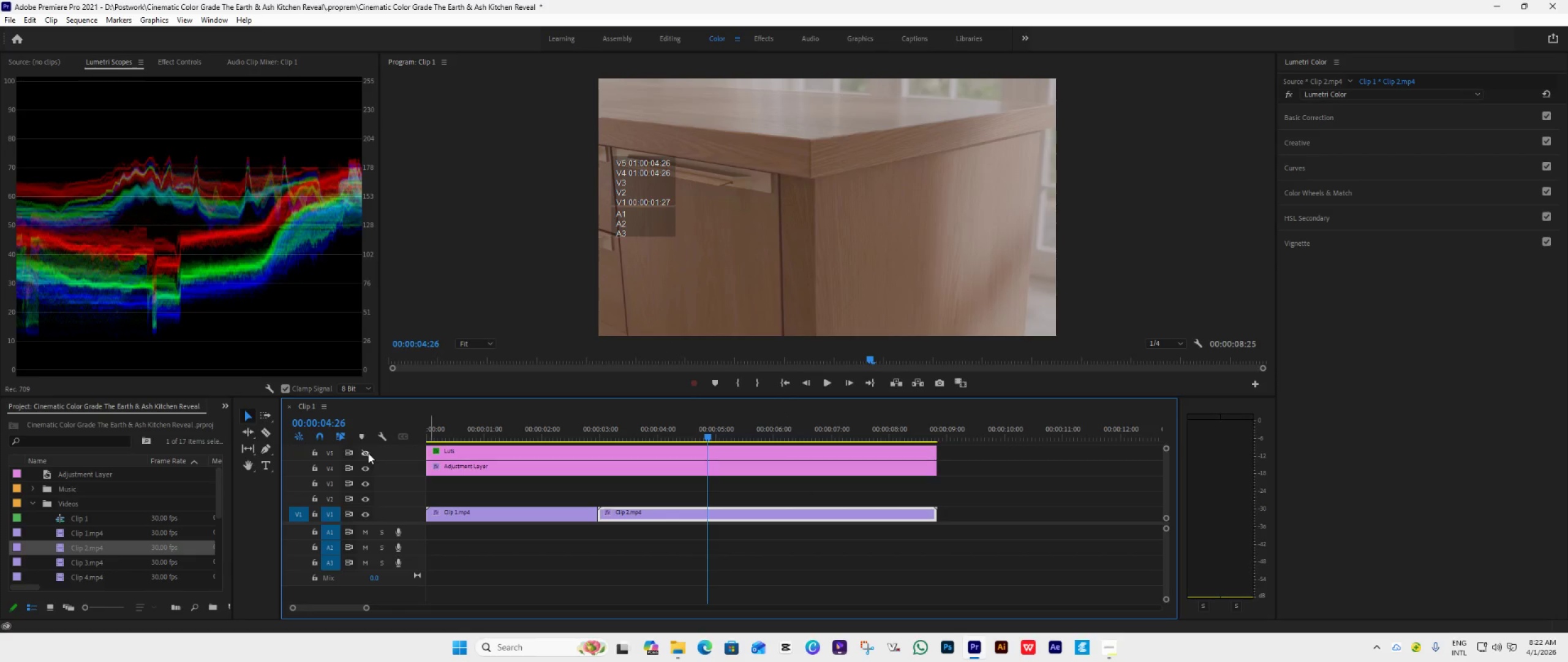 
left_click([368, 453])
 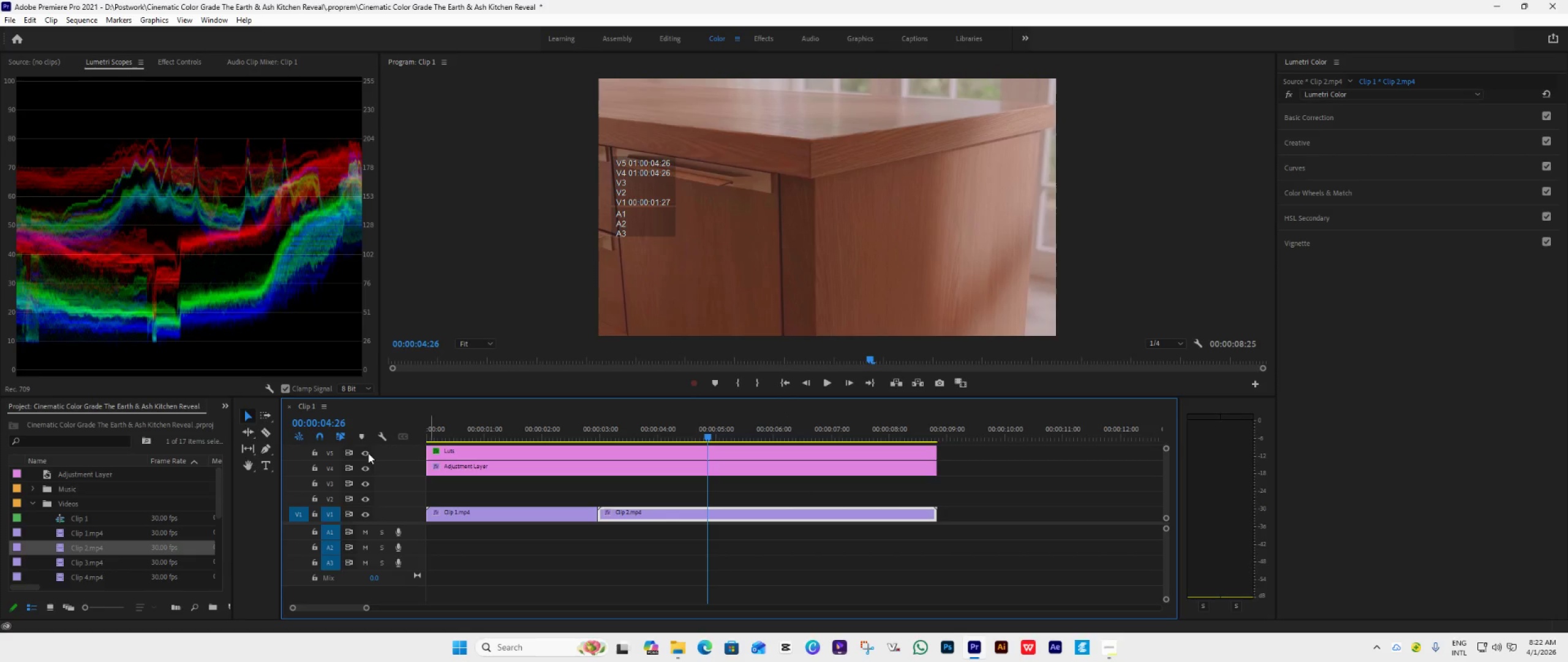 
left_click([368, 453])
 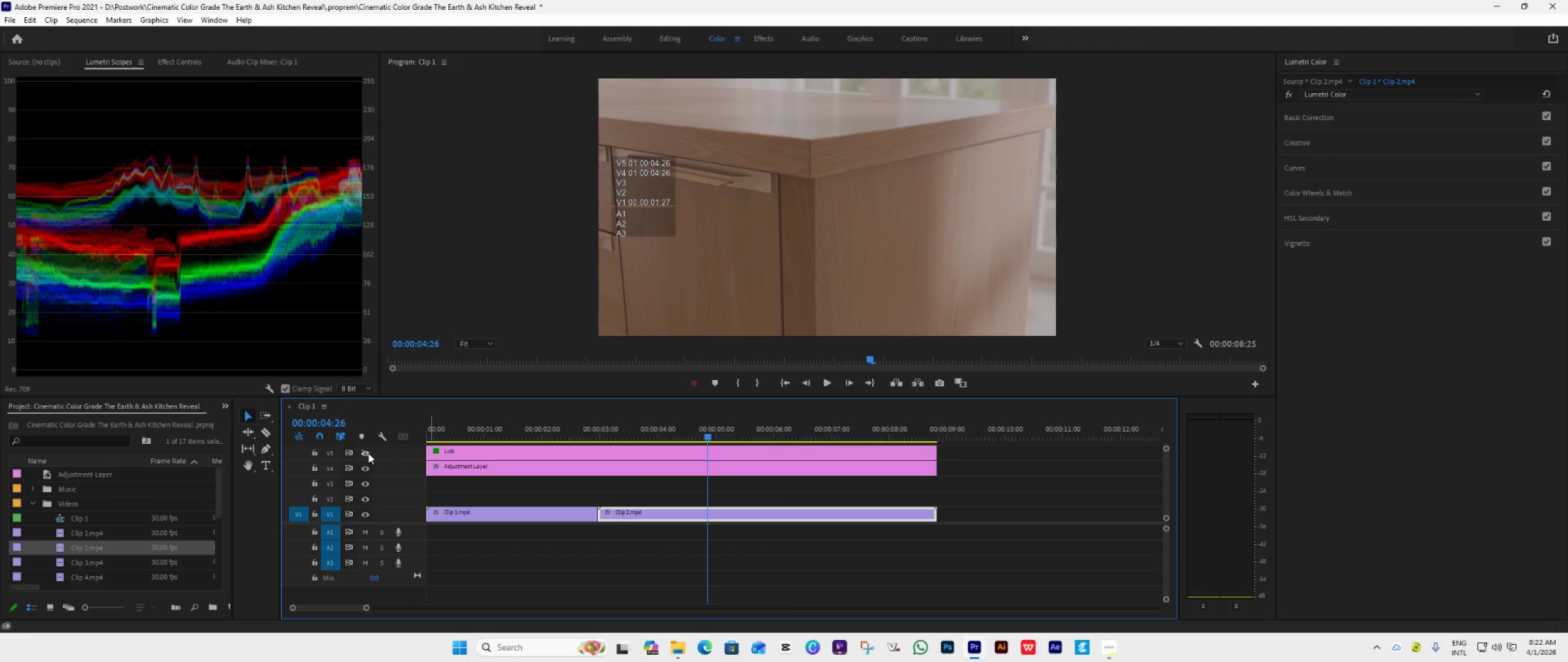 
left_click([368, 453])
 